 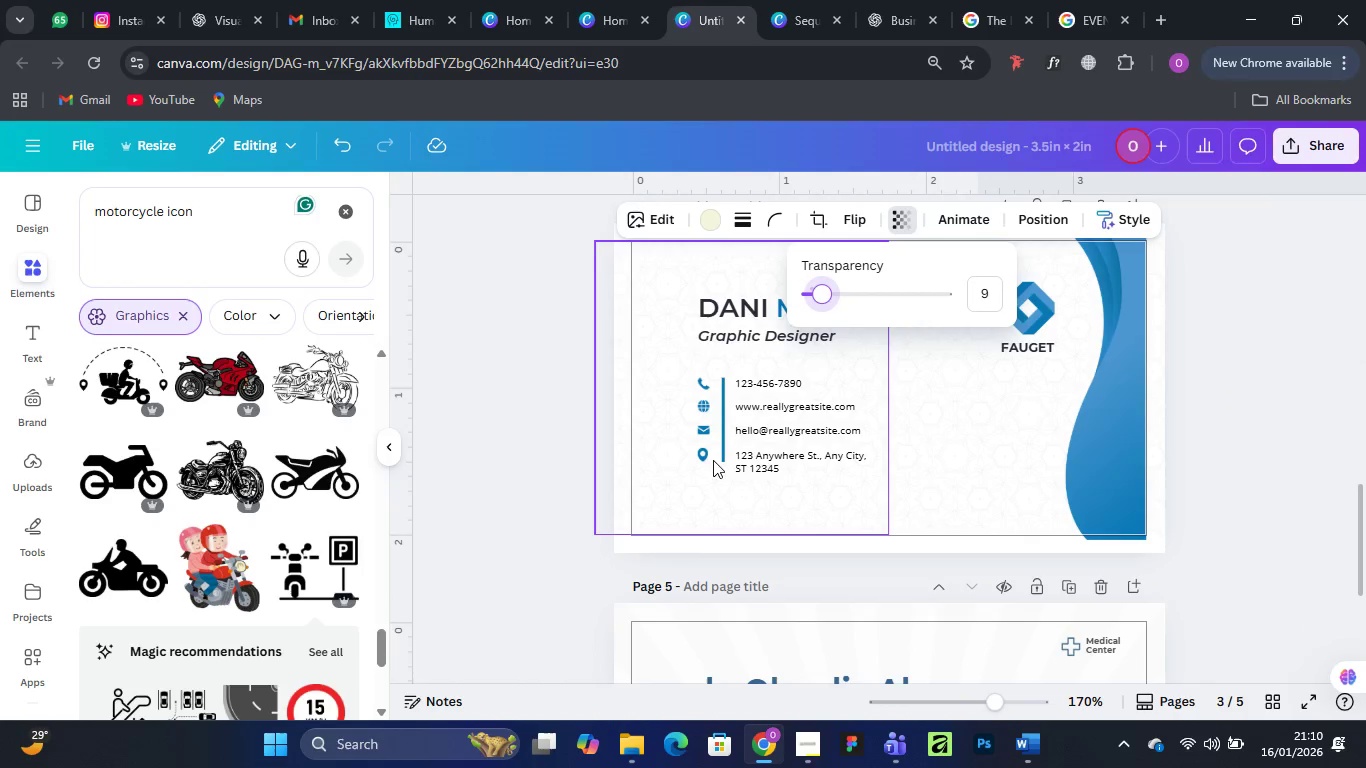 
scroll: coordinate [739, 491], scroll_direction: up, amount: 3.0
 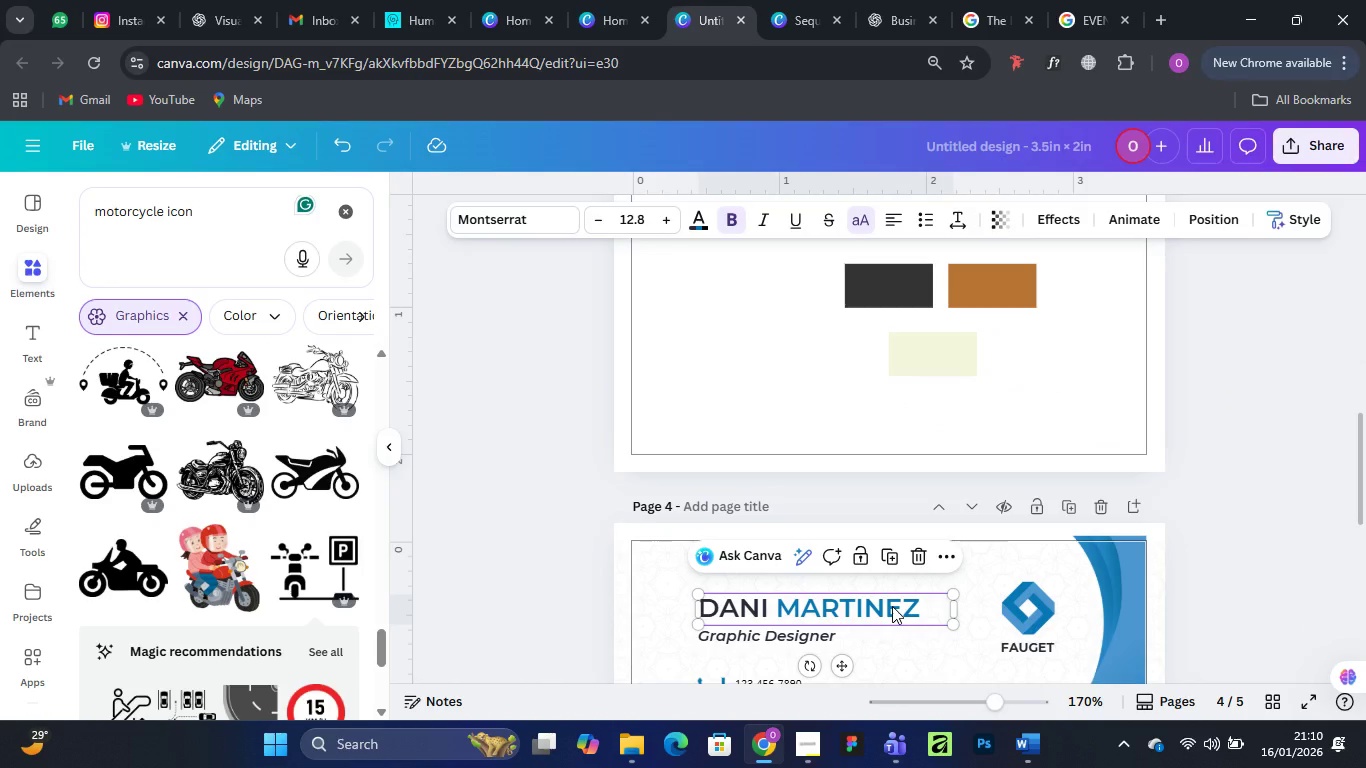 
left_click_drag(start_coordinate=[892, 606], to_coordinate=[837, 357])
 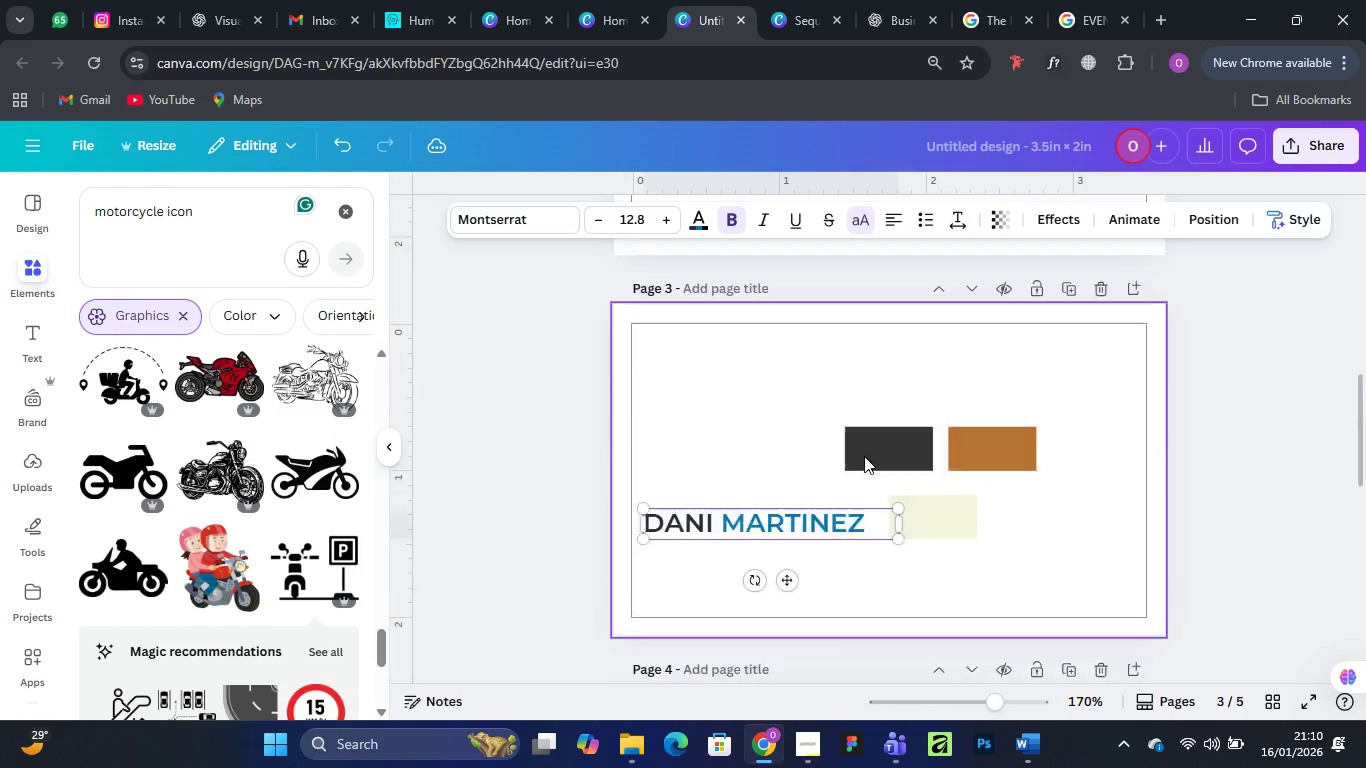 
hold_key(key=AltLeft, duration=1.5)
 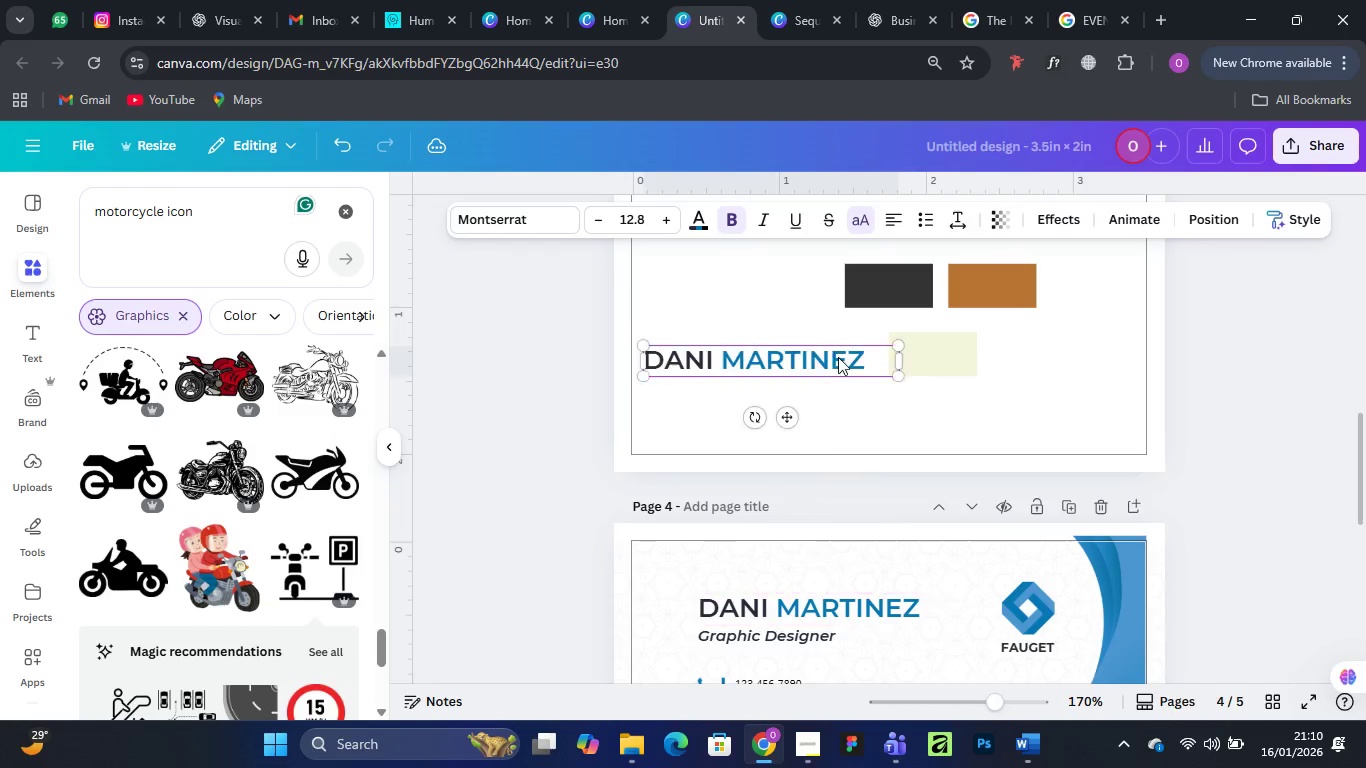 
key(Alt+AltLeft)
 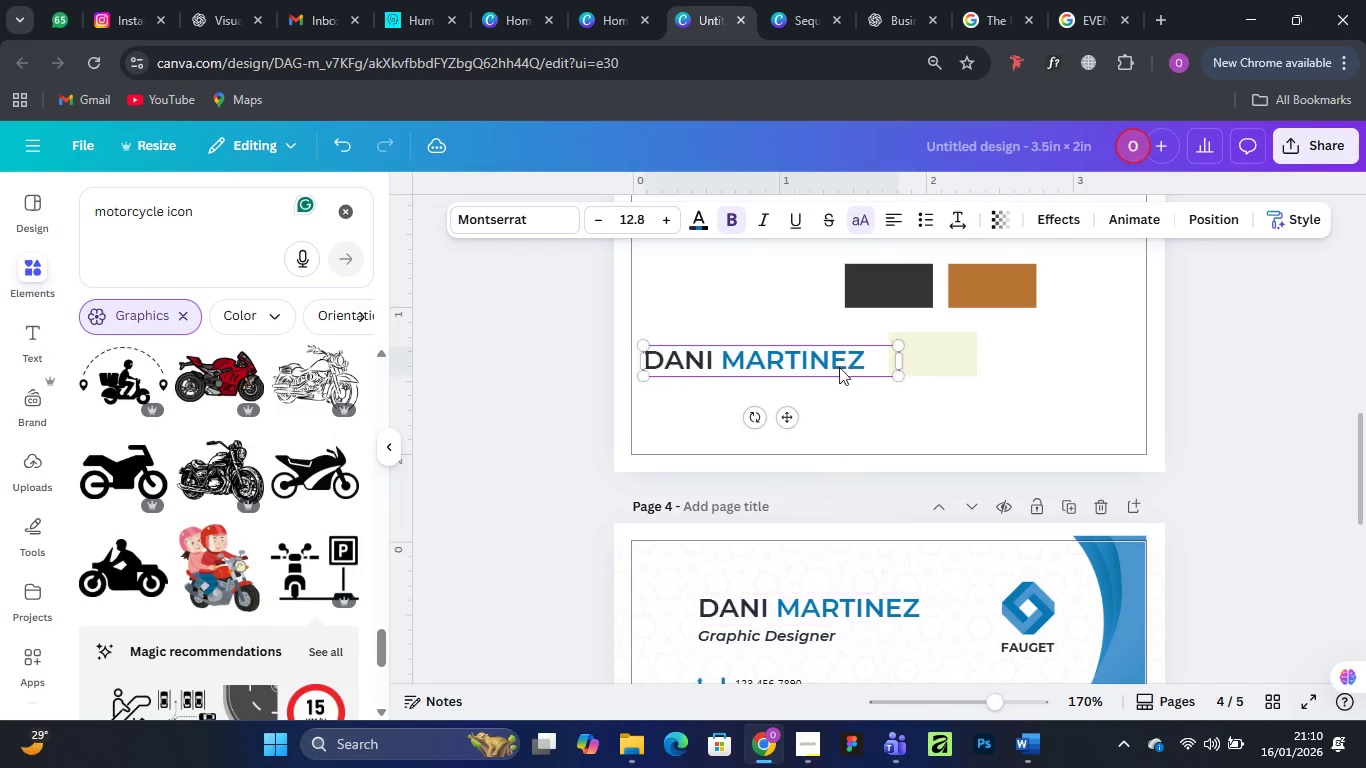 
key(Alt+AltLeft)
 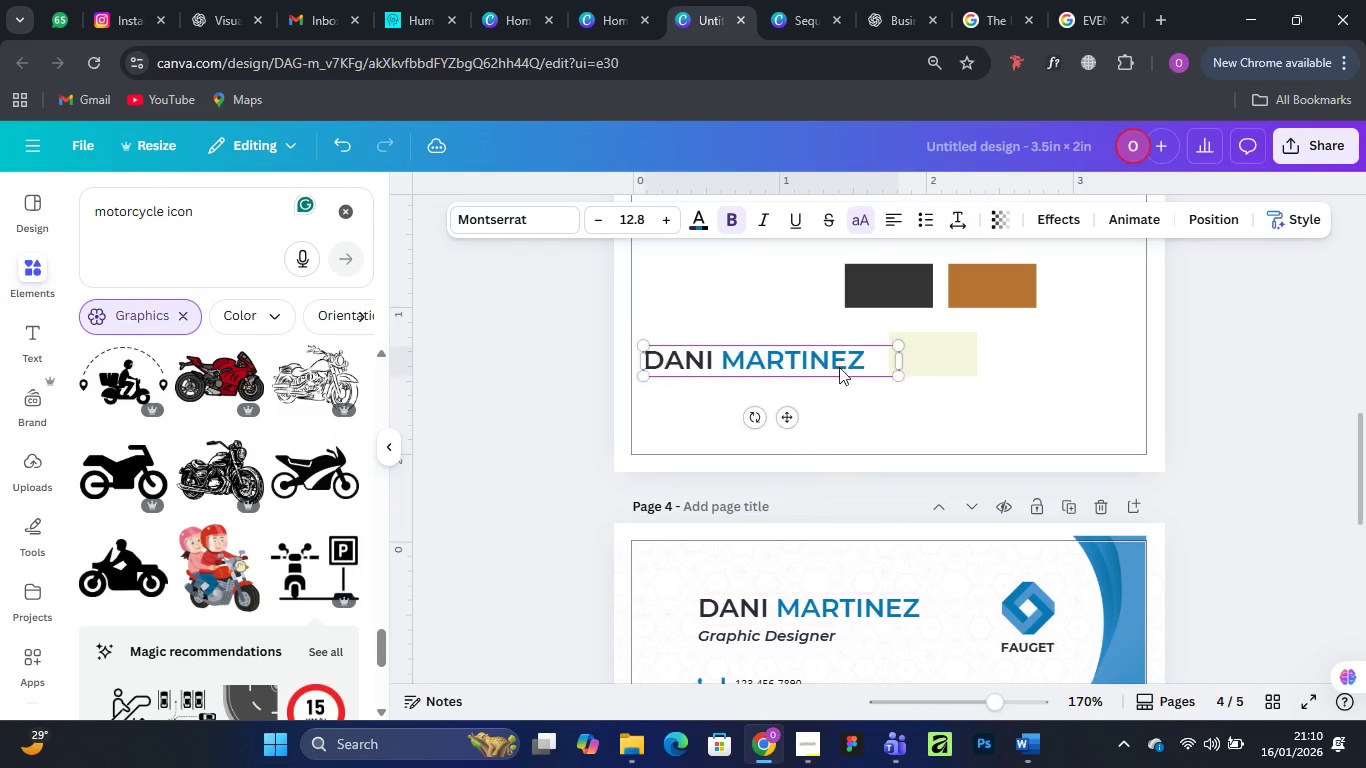 
key(Alt+AltLeft)
 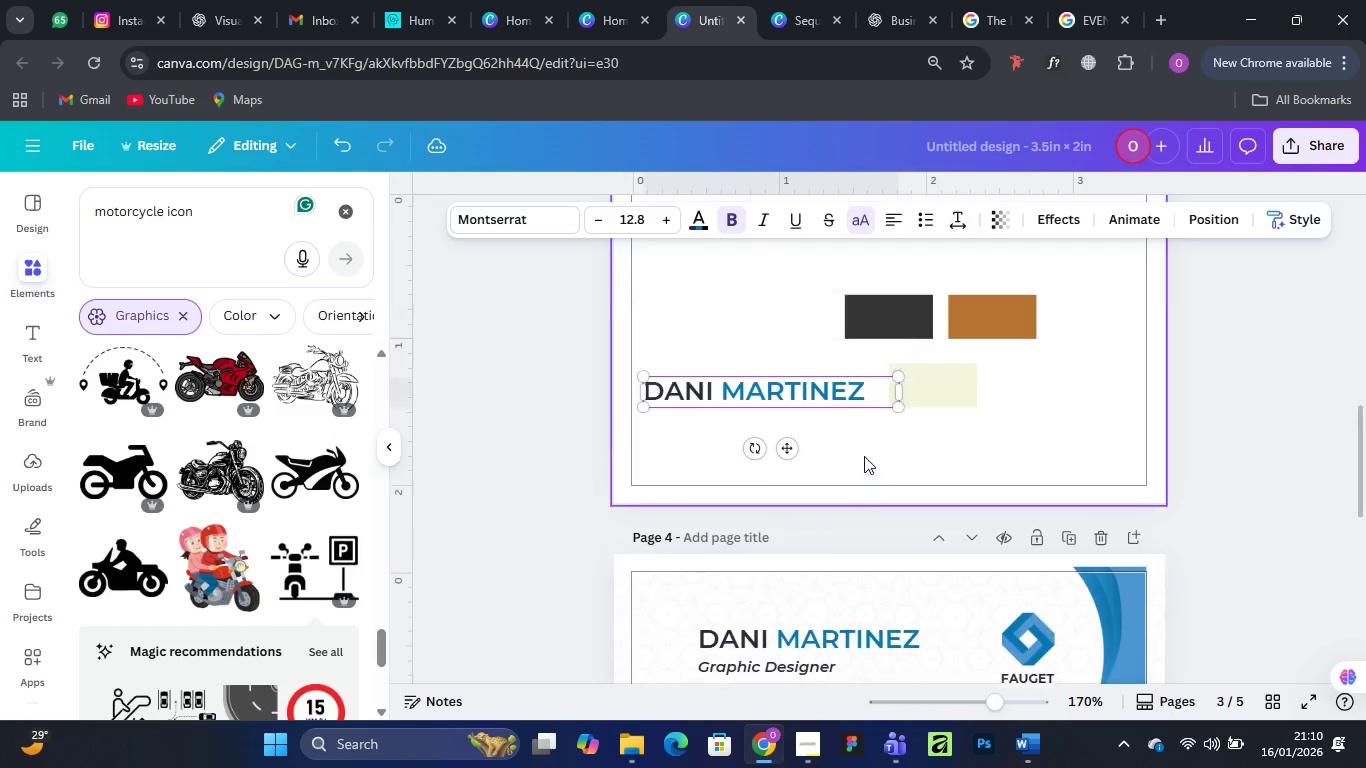 
scroll: coordinate [864, 456], scroll_direction: up, amount: 4.0
 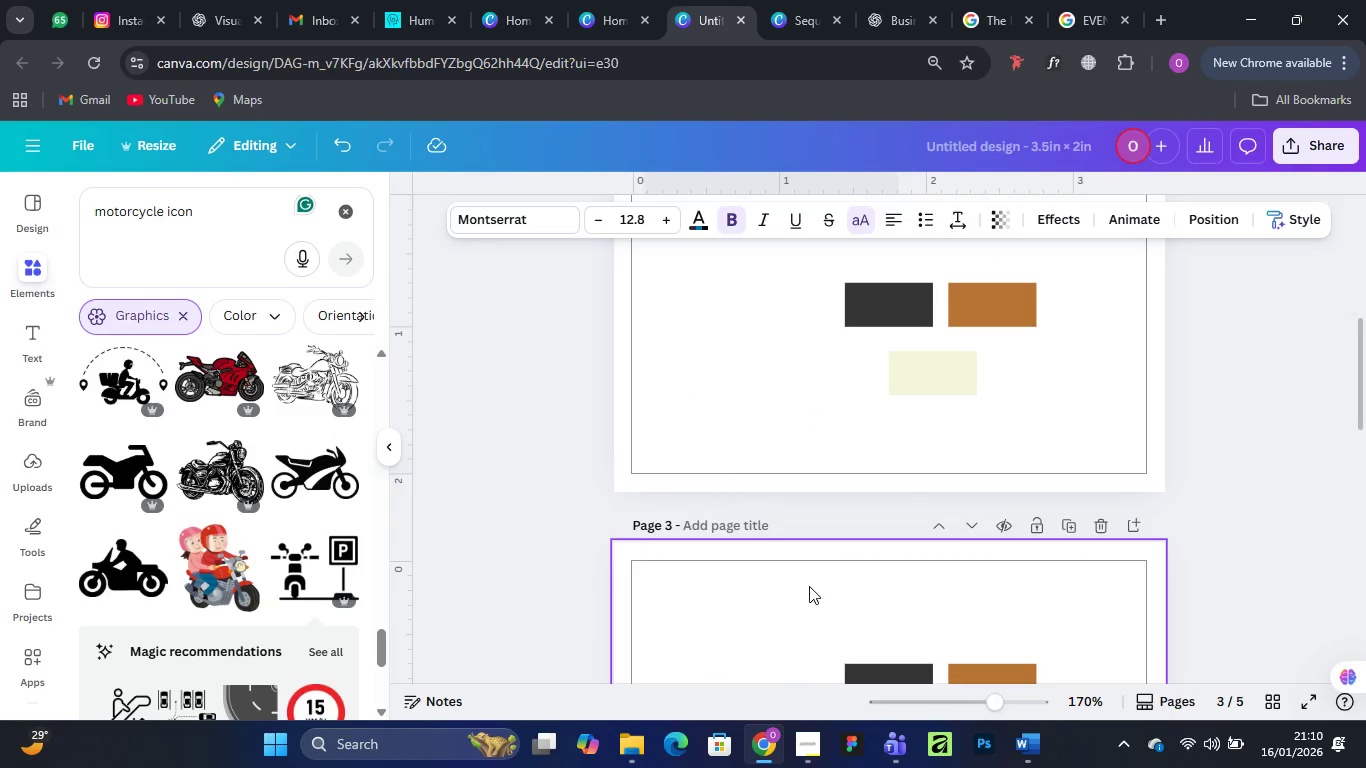 
scroll: coordinate [809, 585], scroll_direction: down, amount: 3.0
 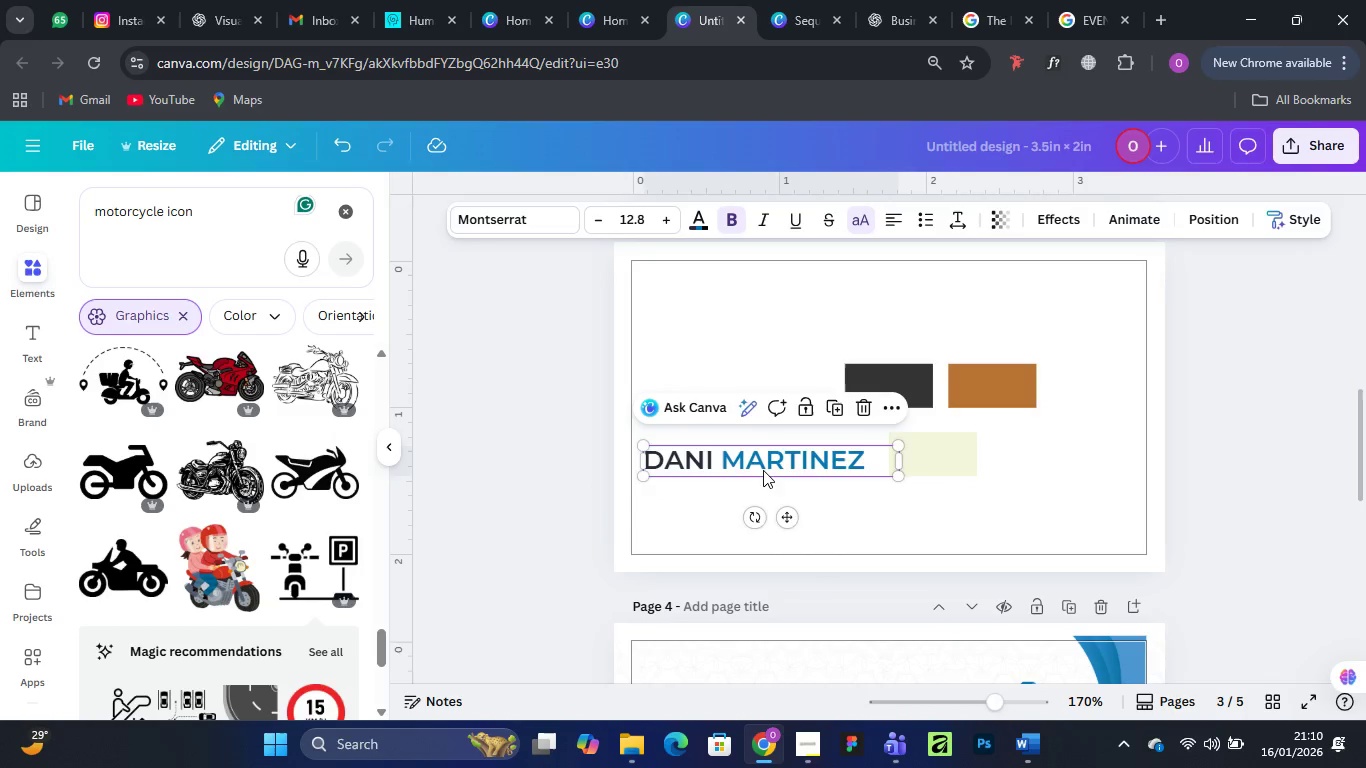 
left_click_drag(start_coordinate=[763, 470], to_coordinate=[786, 333])
 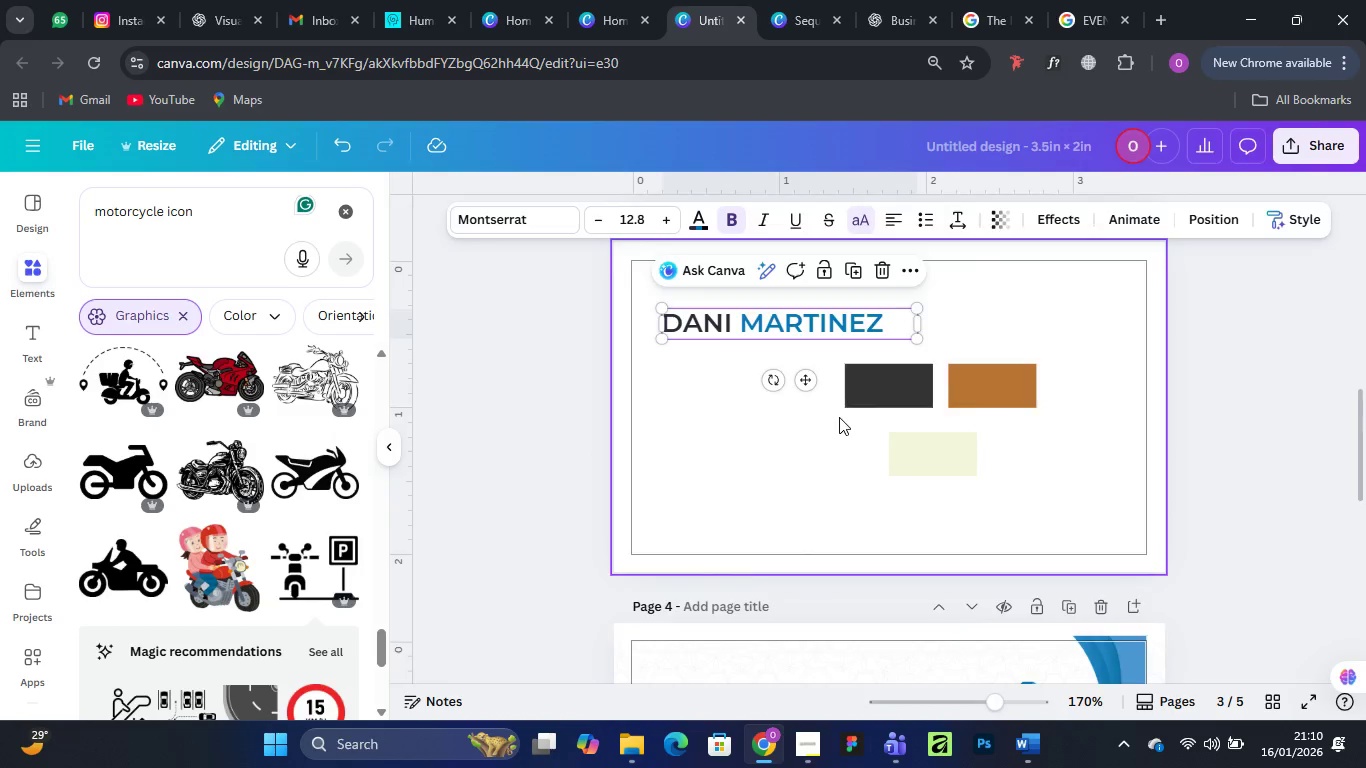 
scroll: coordinate [839, 417], scroll_direction: up, amount: 3.0
 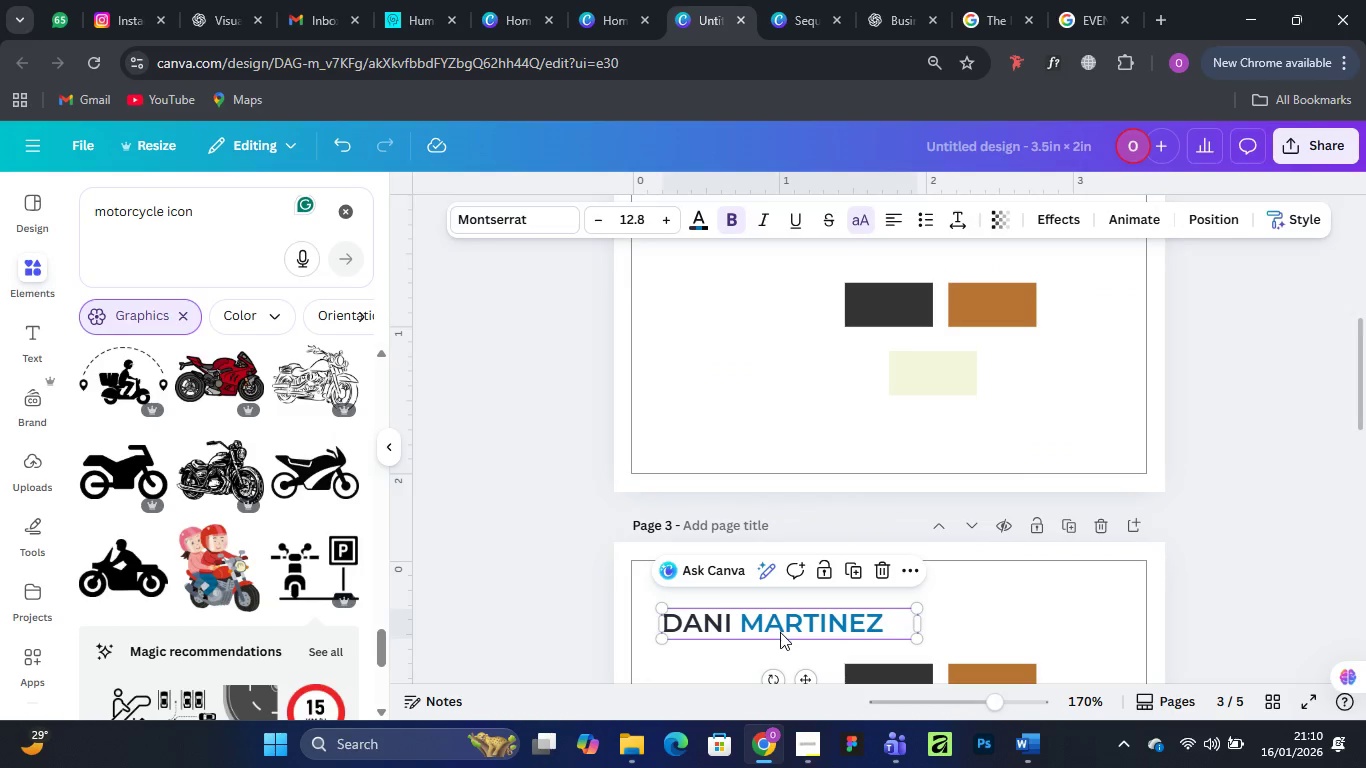 
left_click_drag(start_coordinate=[780, 632], to_coordinate=[811, 285])
 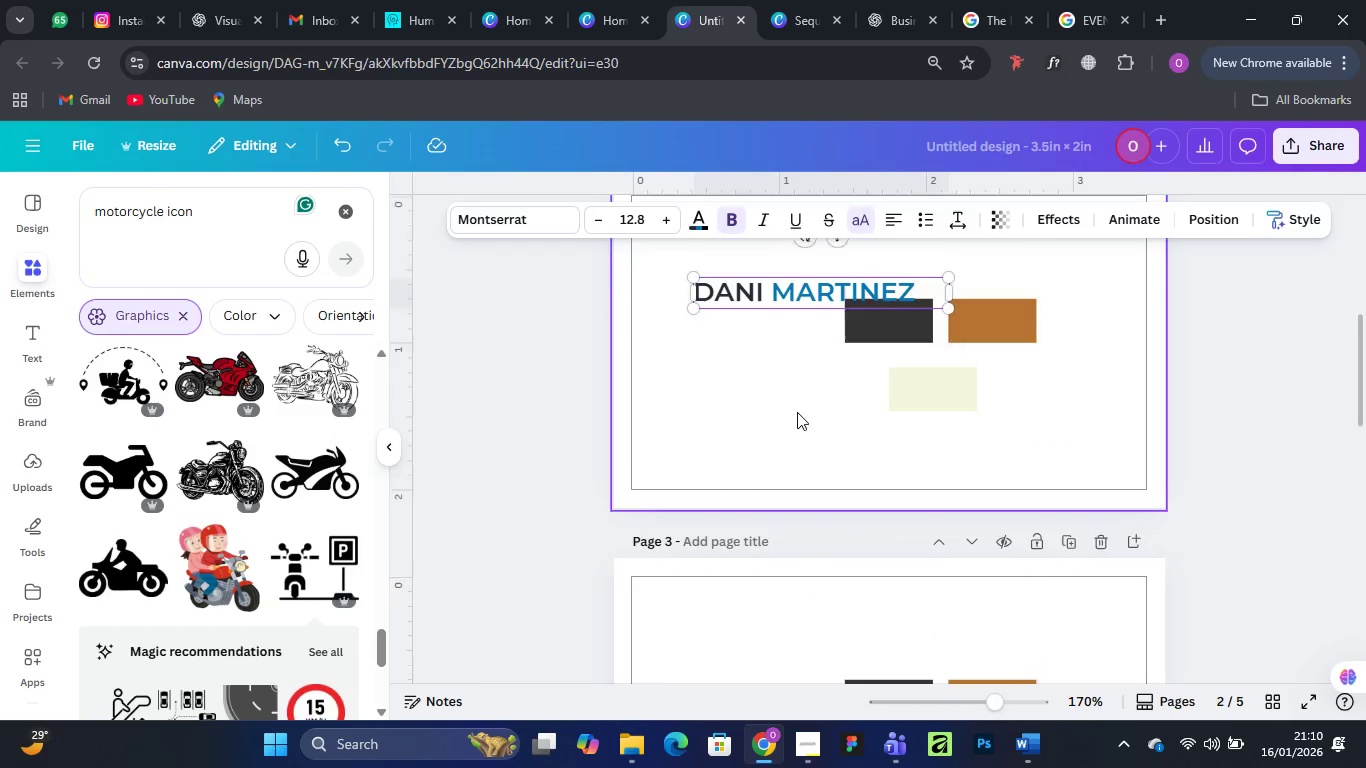 
scroll: coordinate [797, 412], scroll_direction: up, amount: 3.0
 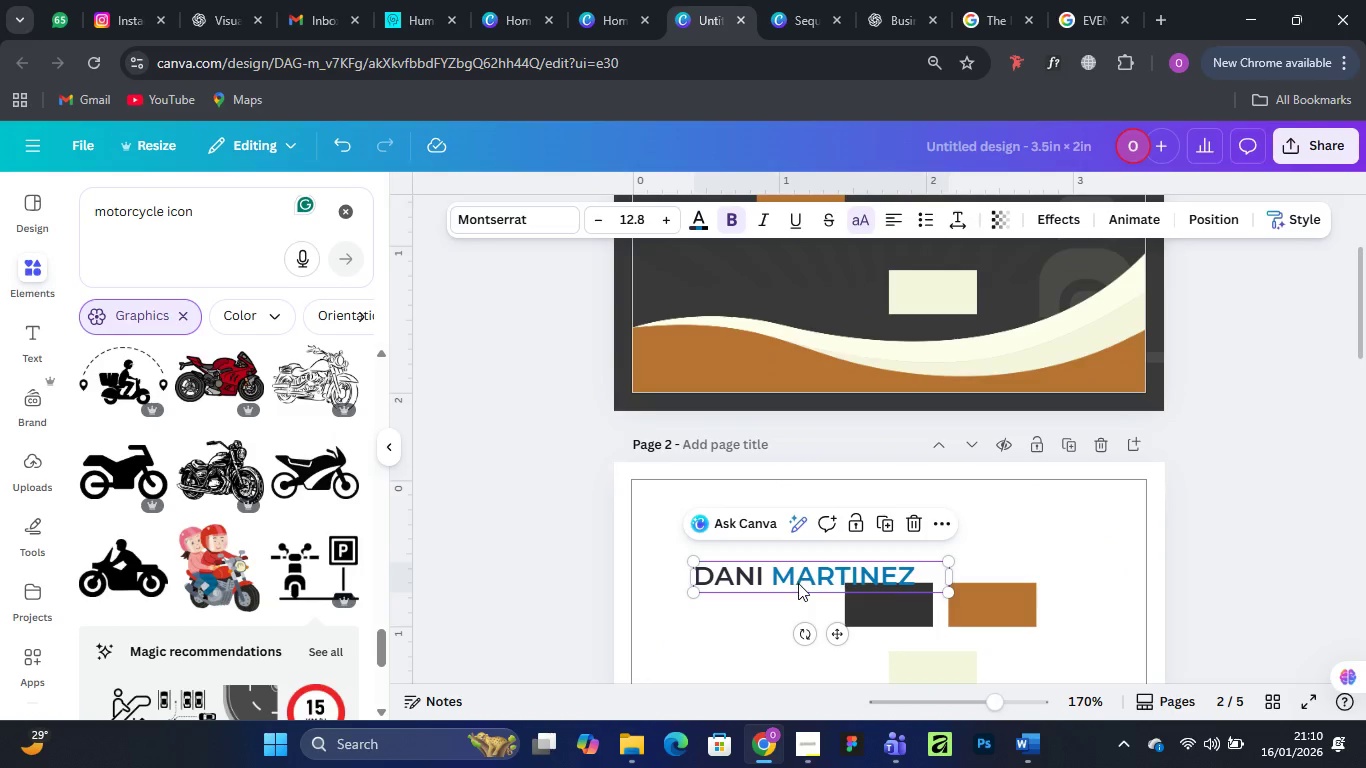 
left_click_drag(start_coordinate=[798, 583], to_coordinate=[772, 272])
 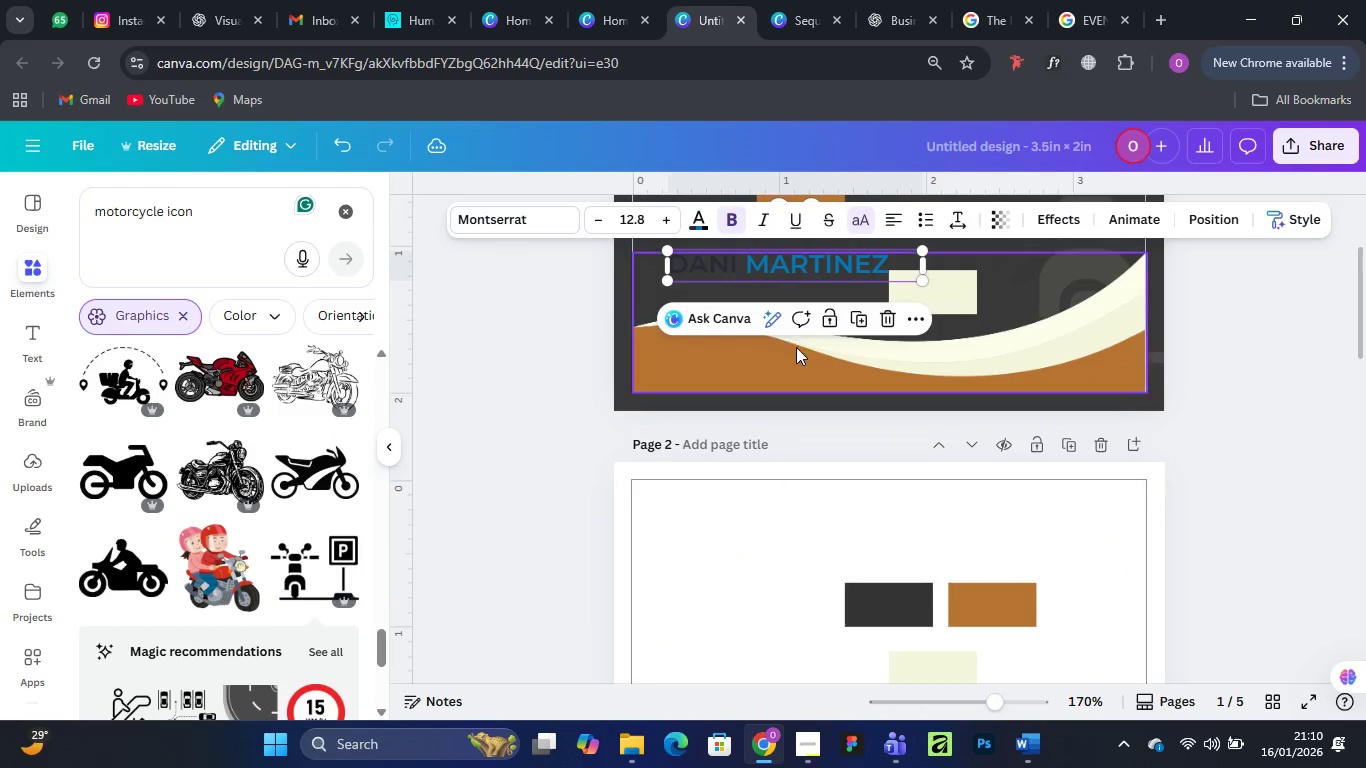 
scroll: coordinate [796, 347], scroll_direction: up, amount: 4.0
 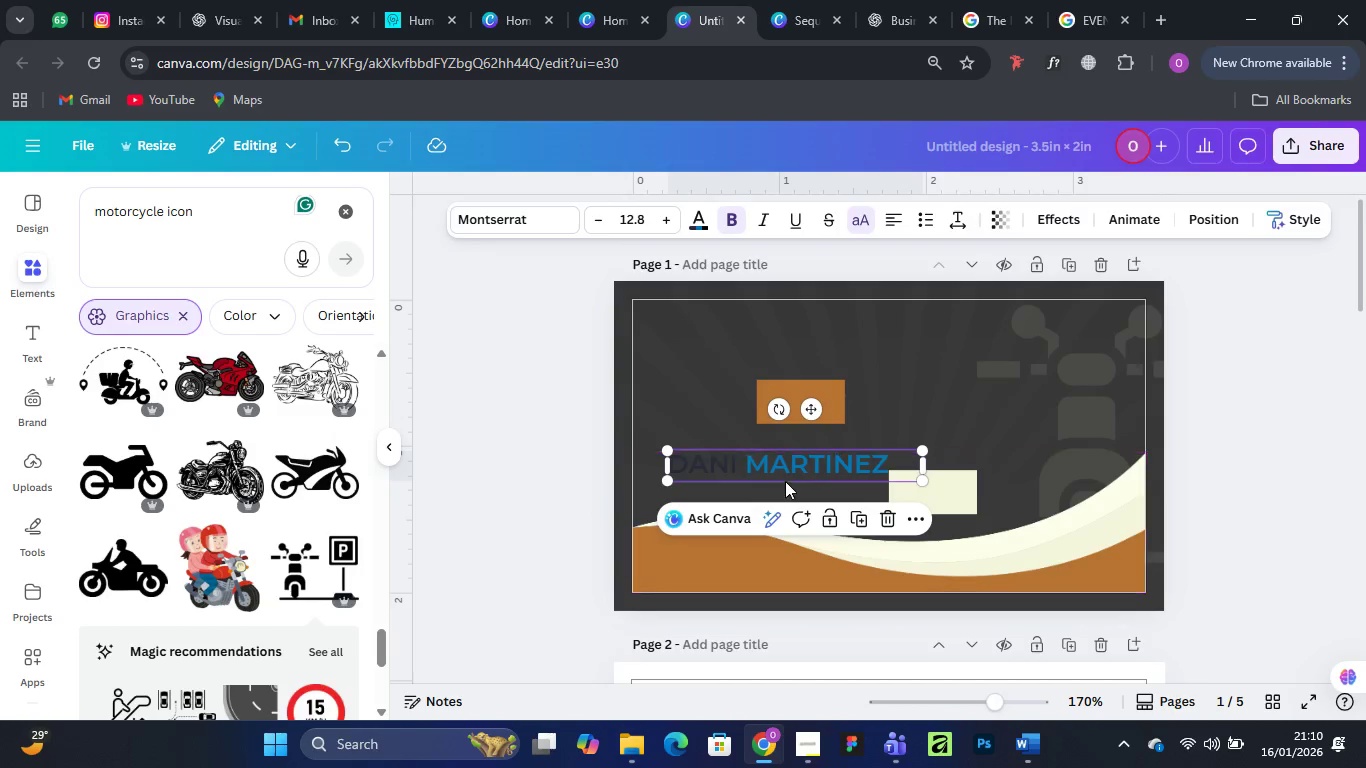 
left_click_drag(start_coordinate=[907, 205], to_coordinate=[936, 223])
 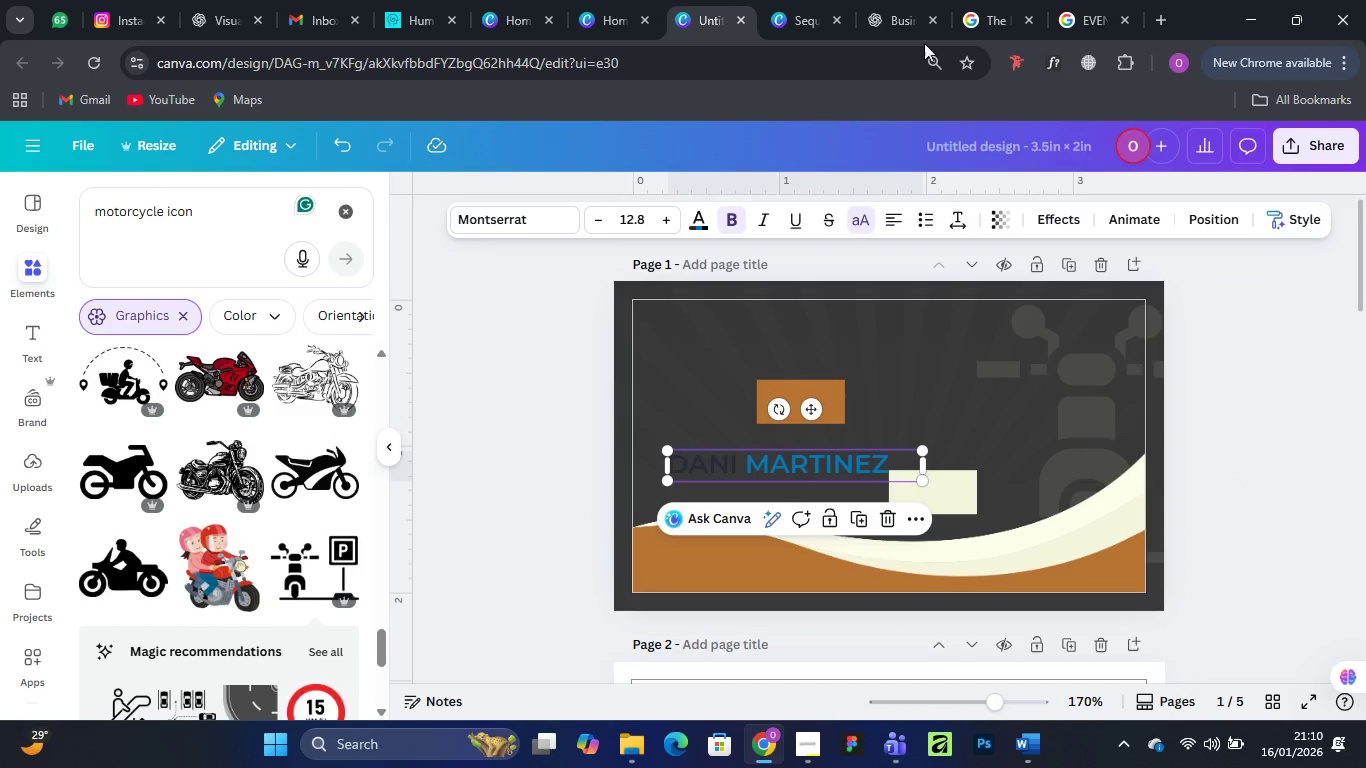 
mouse_move([1010, 22])
 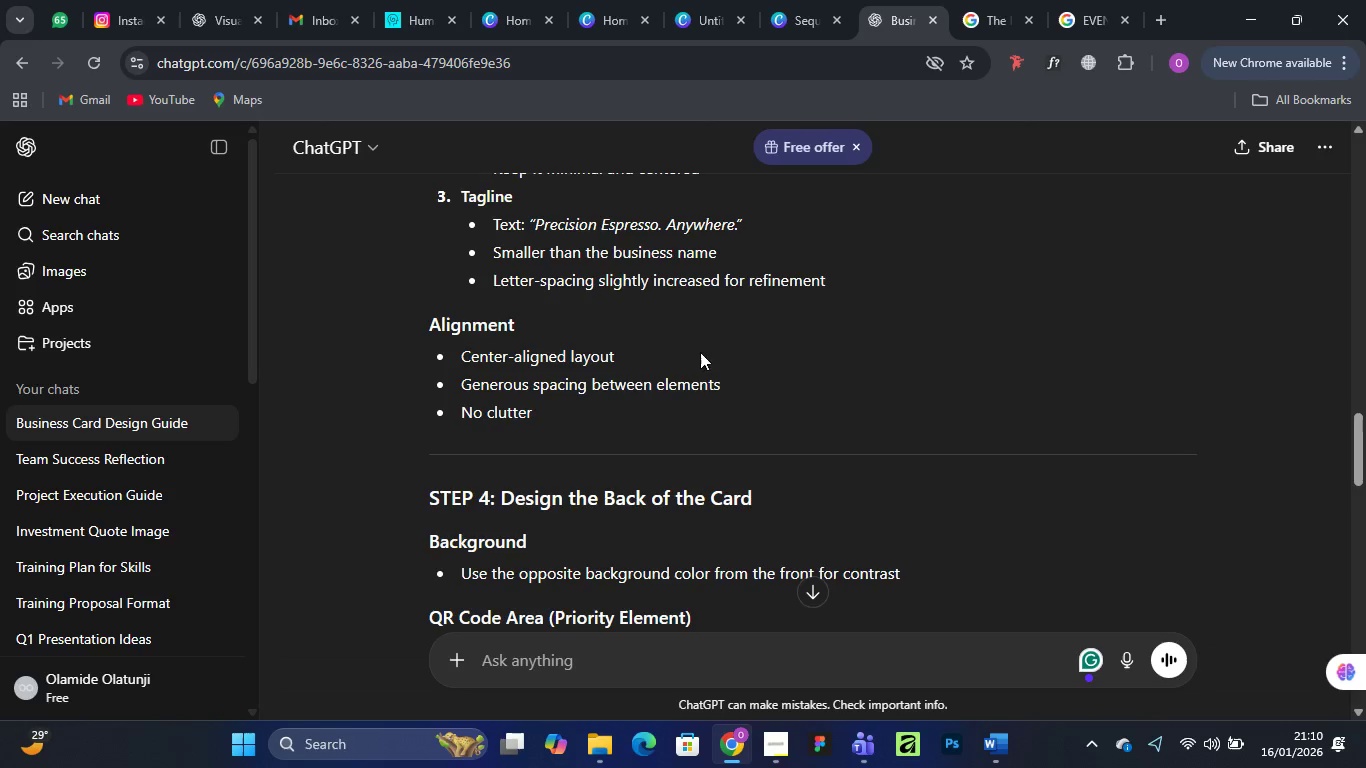 
scroll: coordinate [639, 420], scroll_direction: up, amount: 5.0
 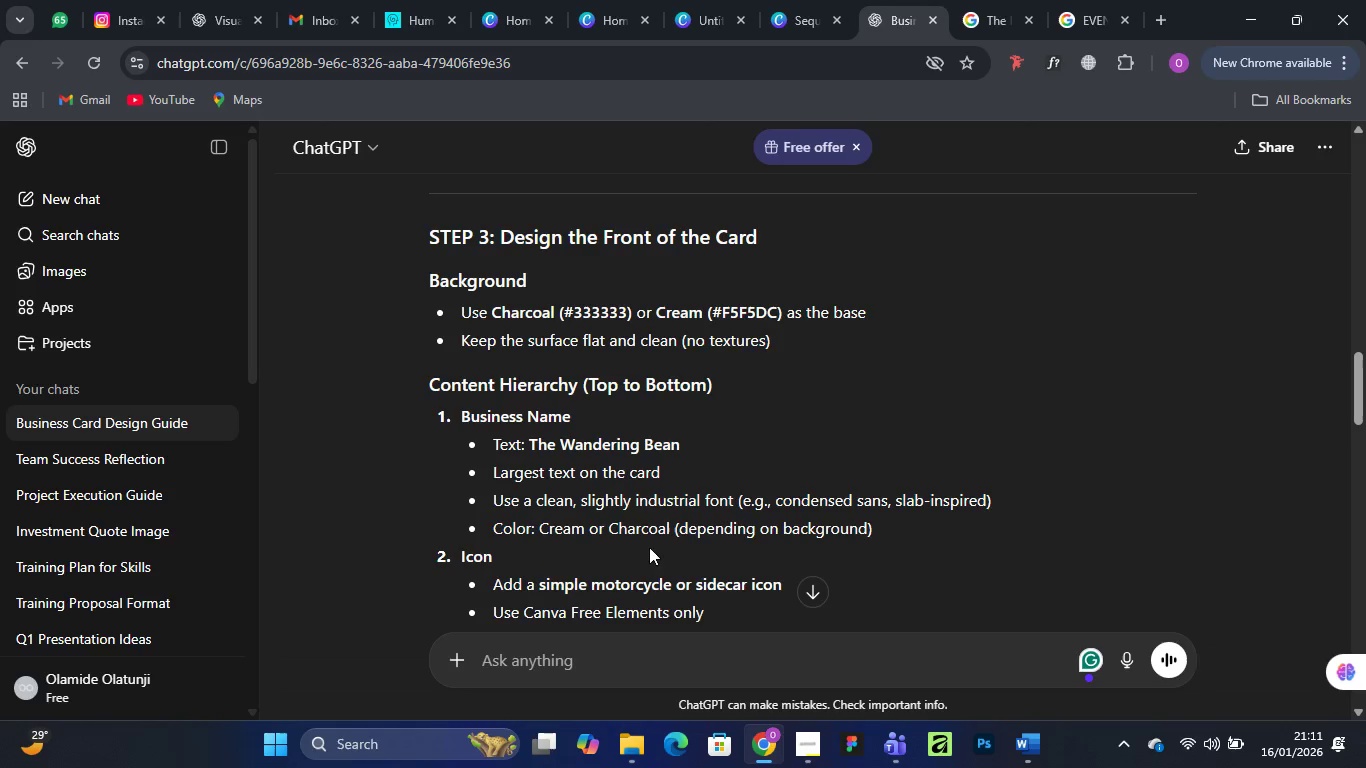 
wait(29.17)
 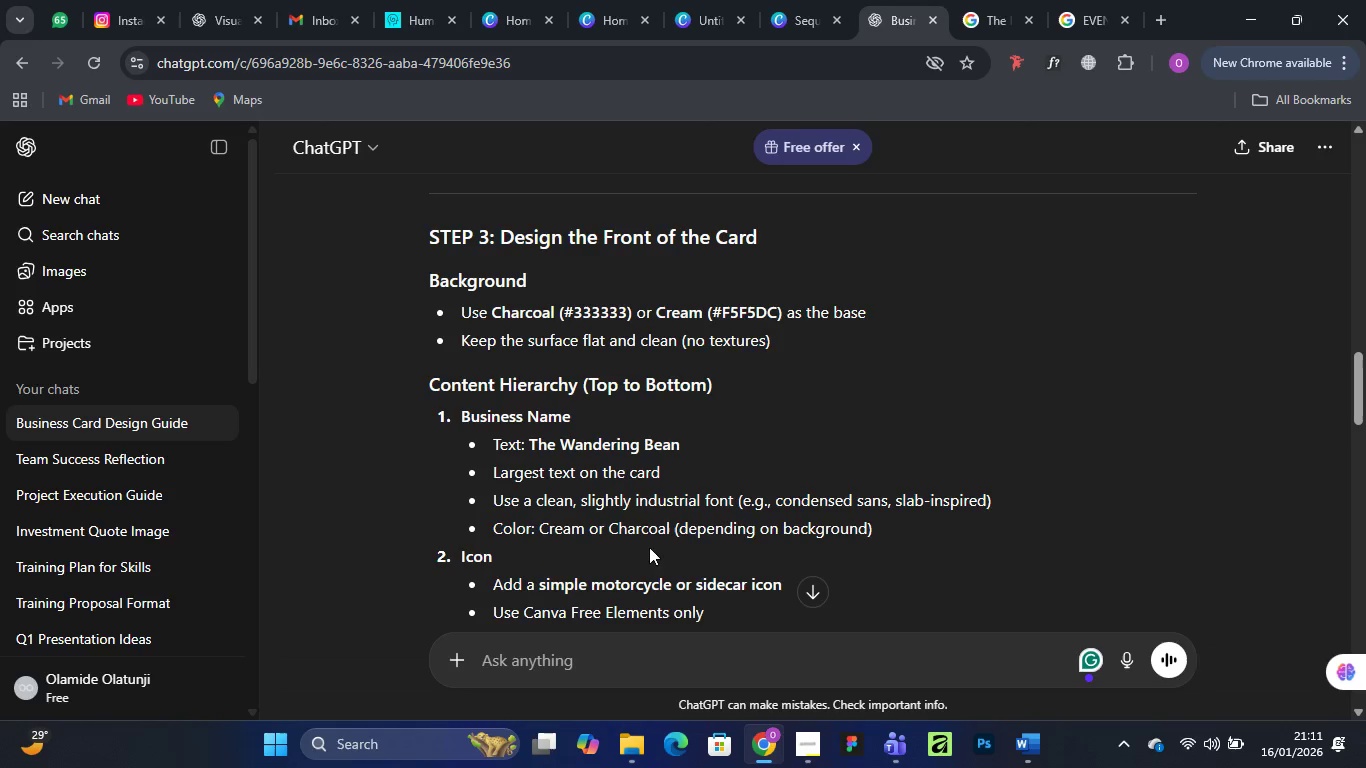 
scroll: coordinate [768, 500], scroll_direction: down, amount: 1.0
 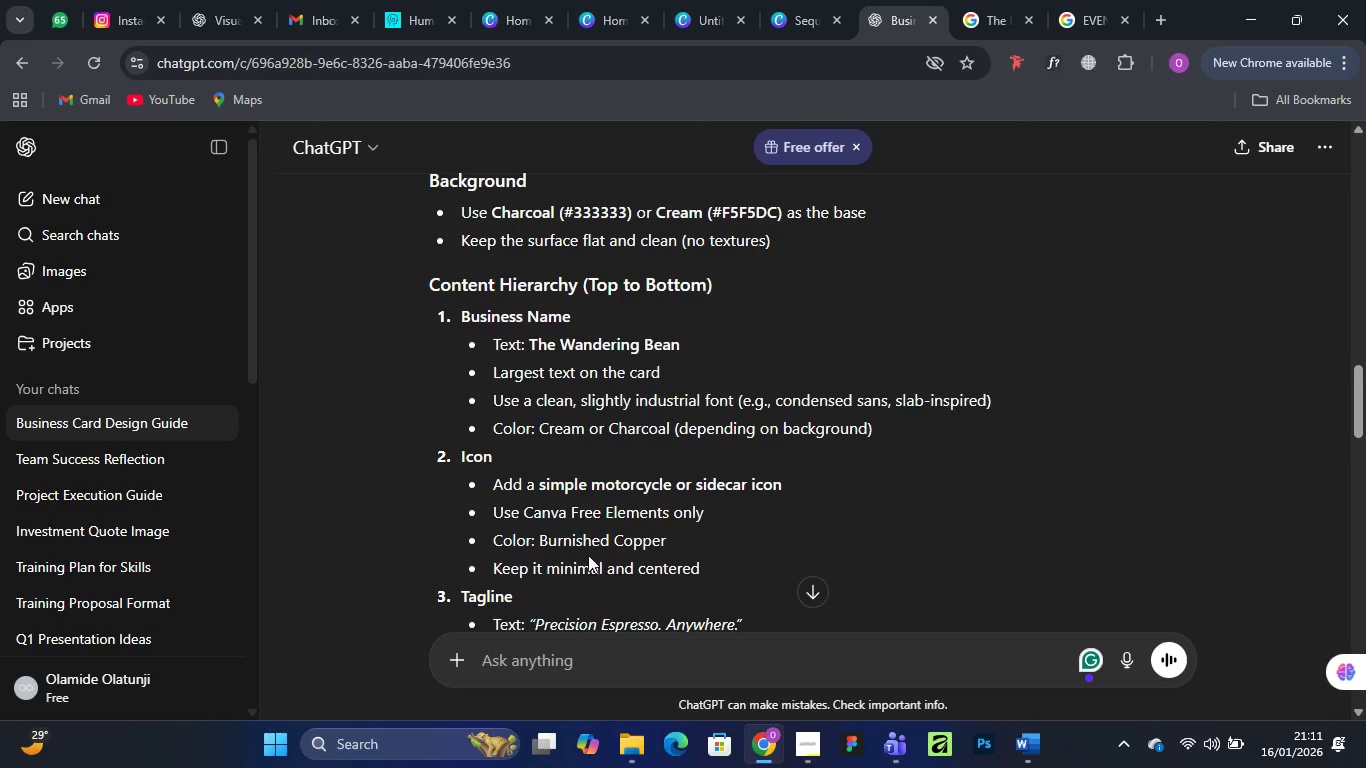 
wait(12.39)
 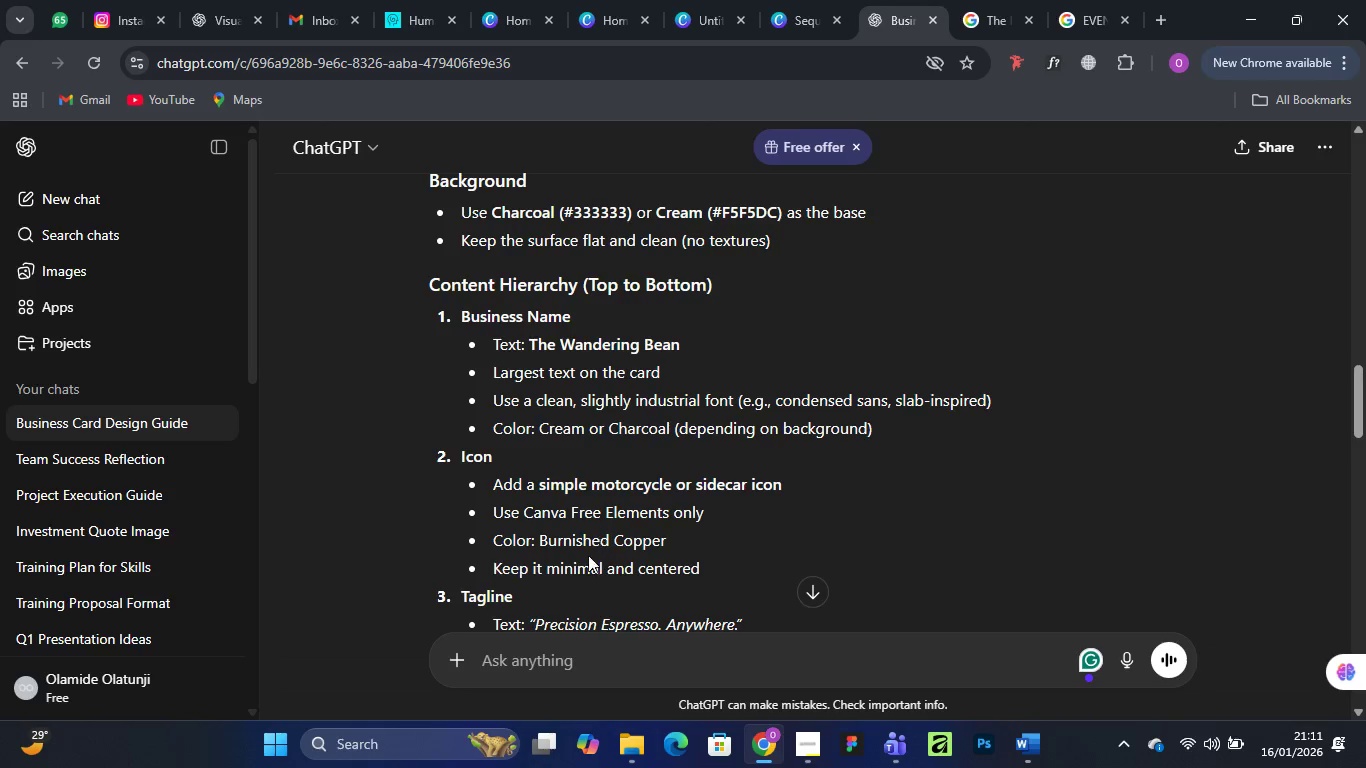 
mouse_move([726, 16])
 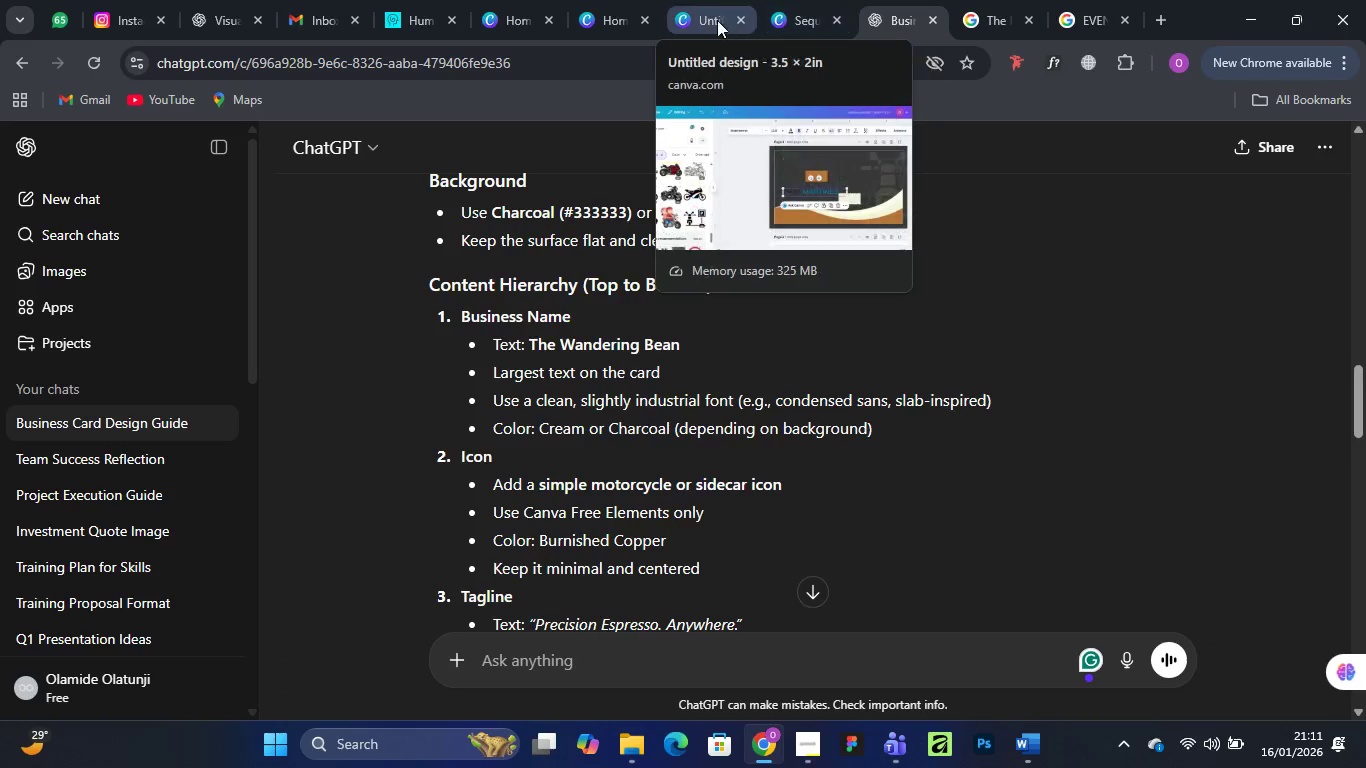 
left_click([715, 19])
 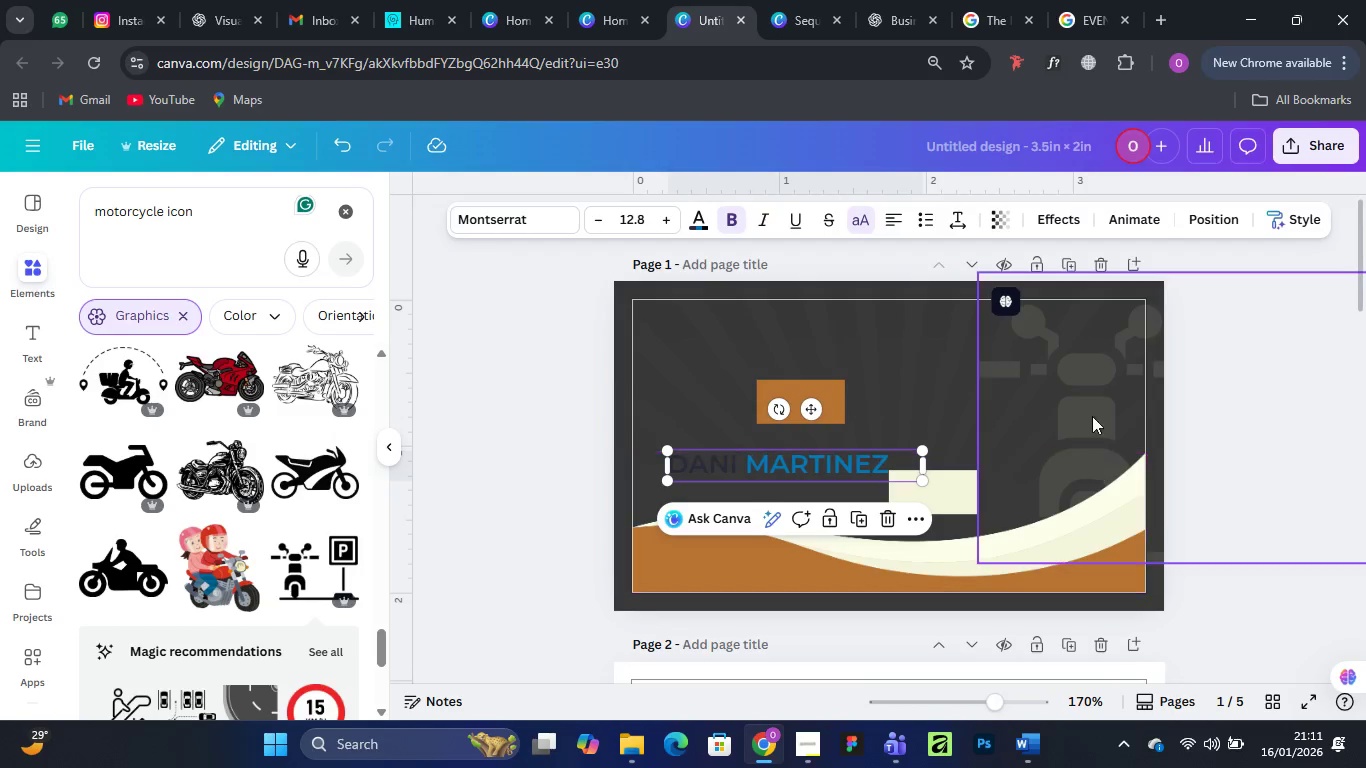 
left_click([1092, 396])
 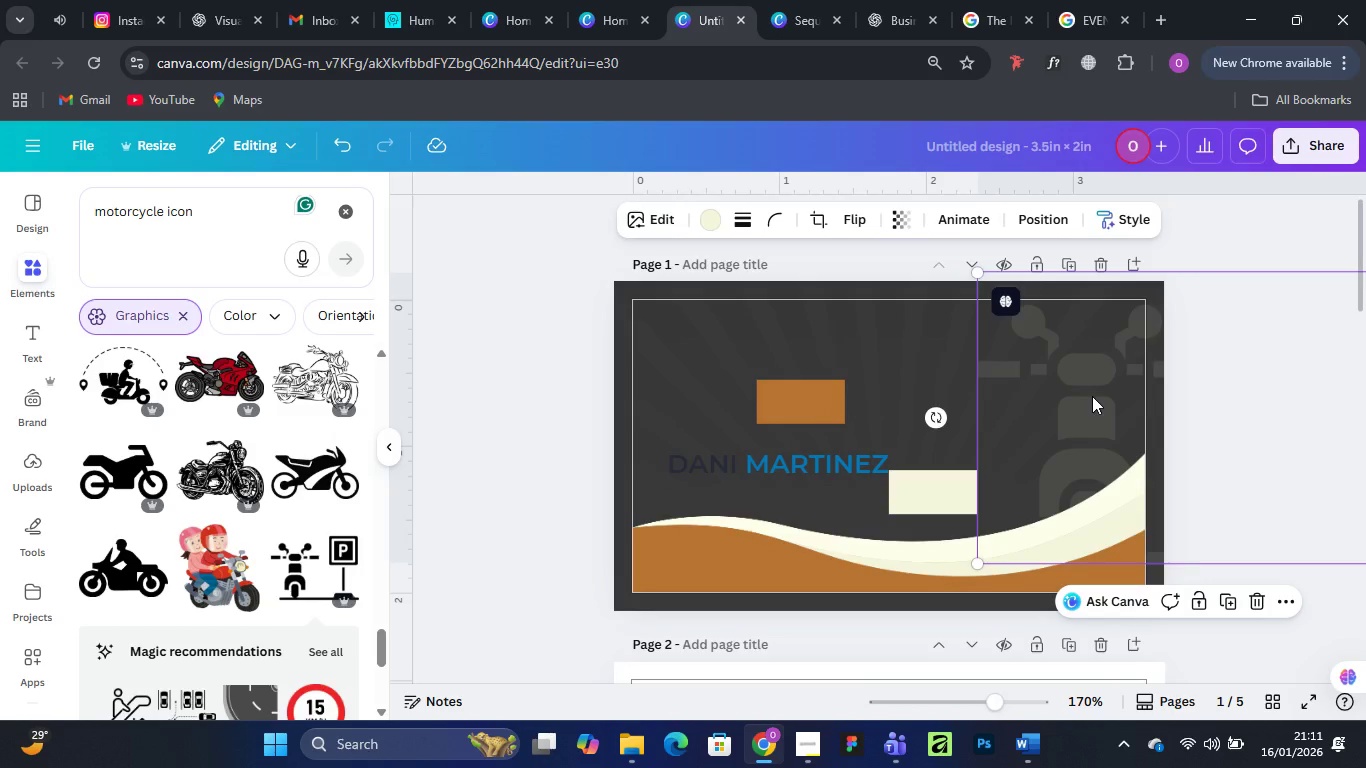 
key(Delete)
 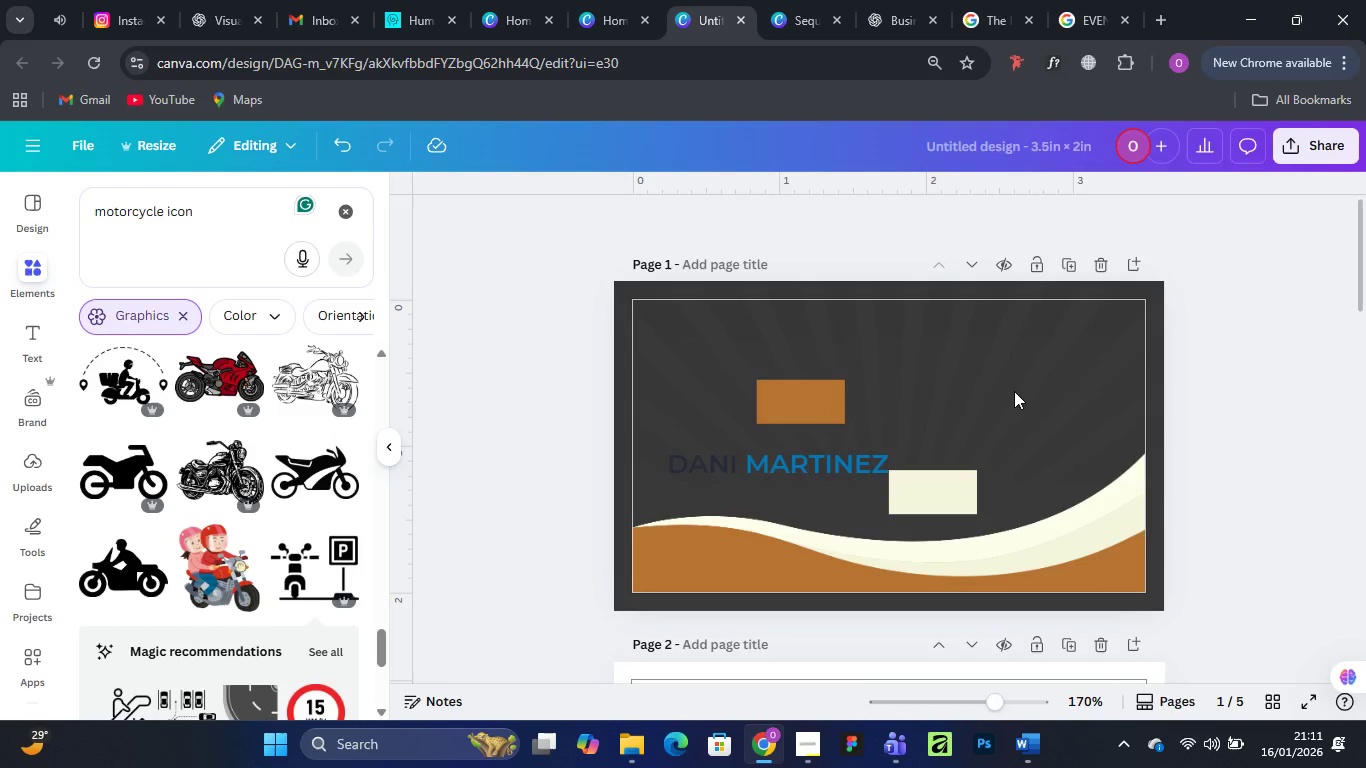 
left_click([1014, 391])
 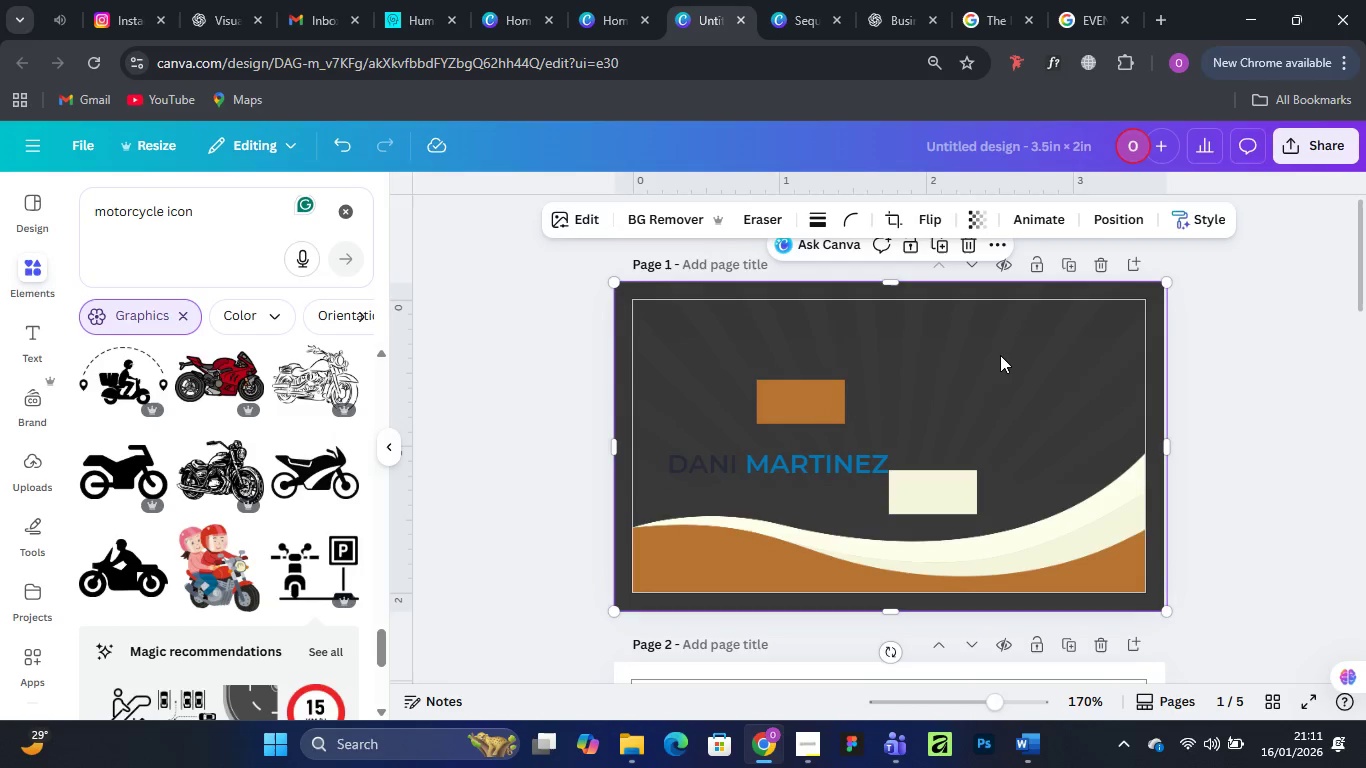 
key(Delete)
 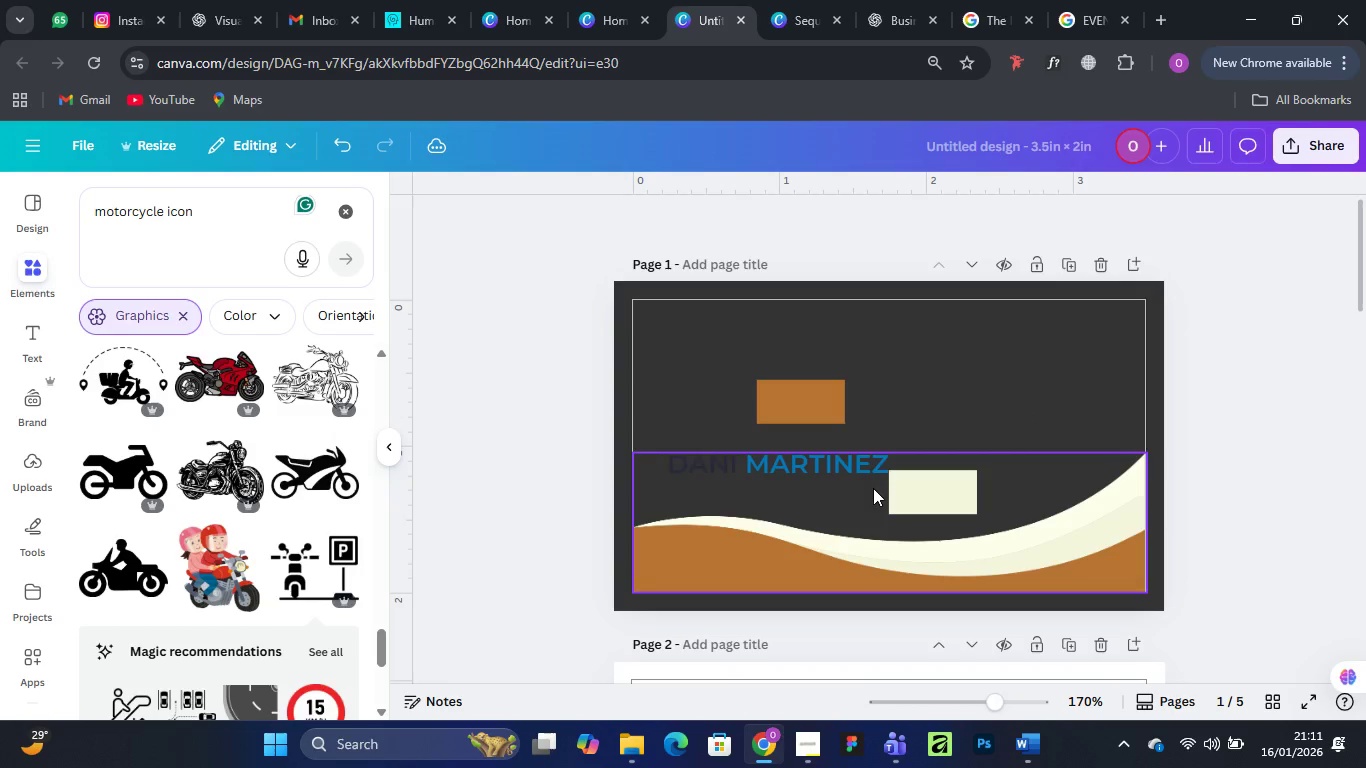 
left_click_drag(start_coordinate=[816, 408], to_coordinate=[1029, 399])
 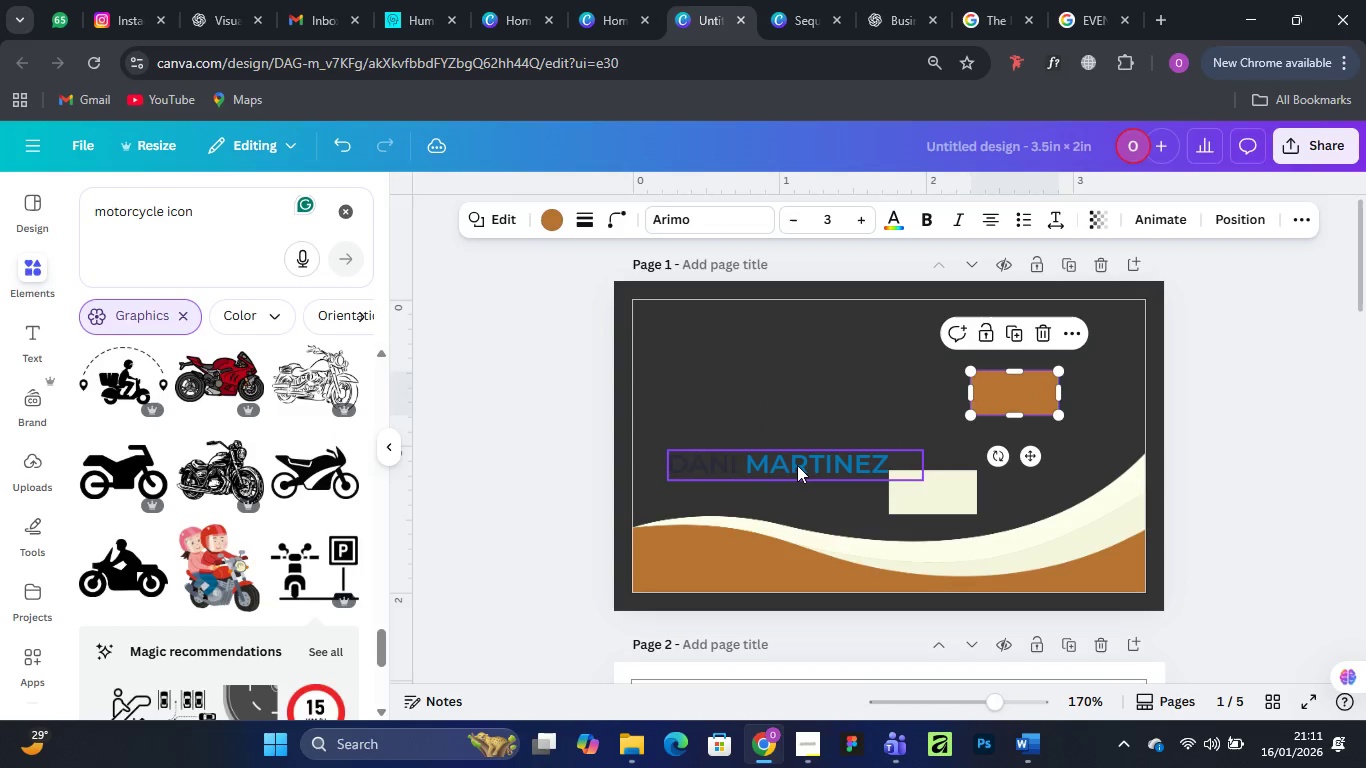 
left_click_drag(start_coordinate=[799, 464], to_coordinate=[878, 366])
 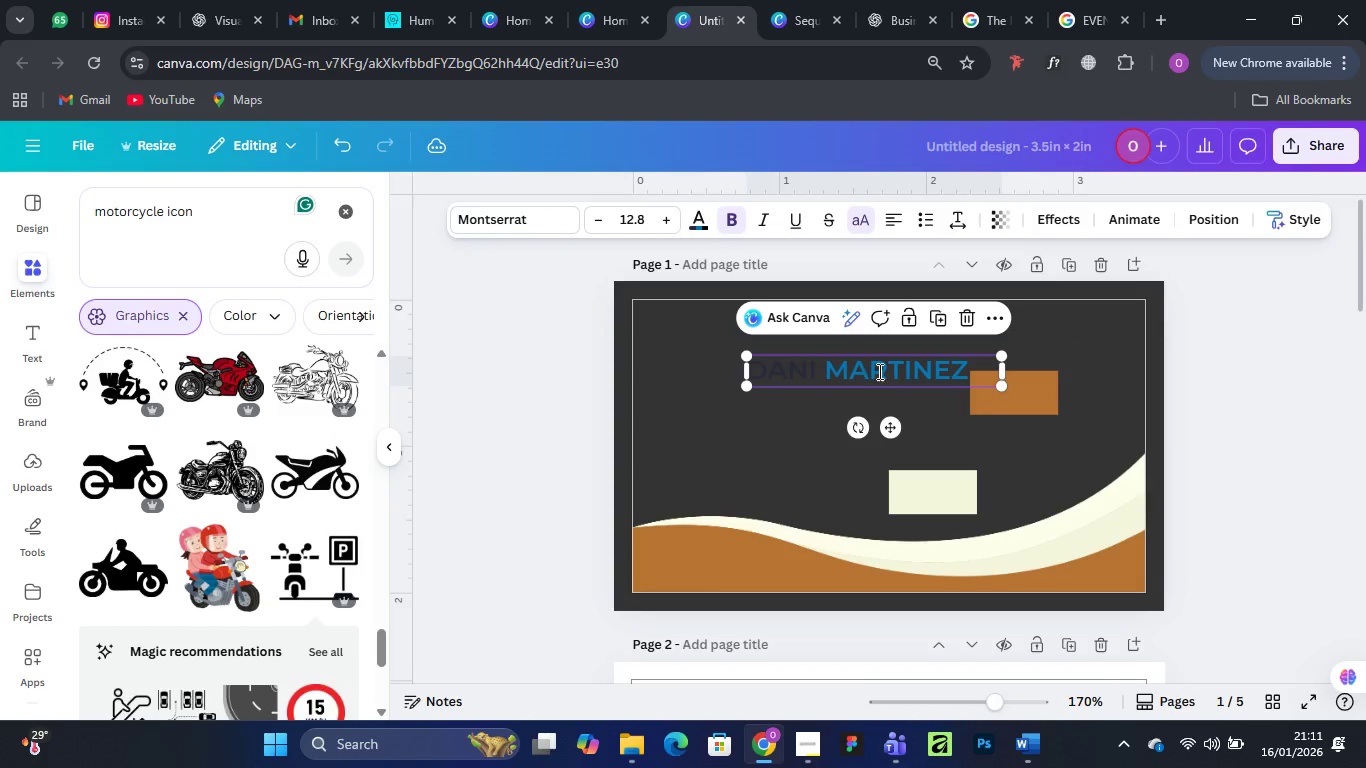 
double_click([878, 371])
 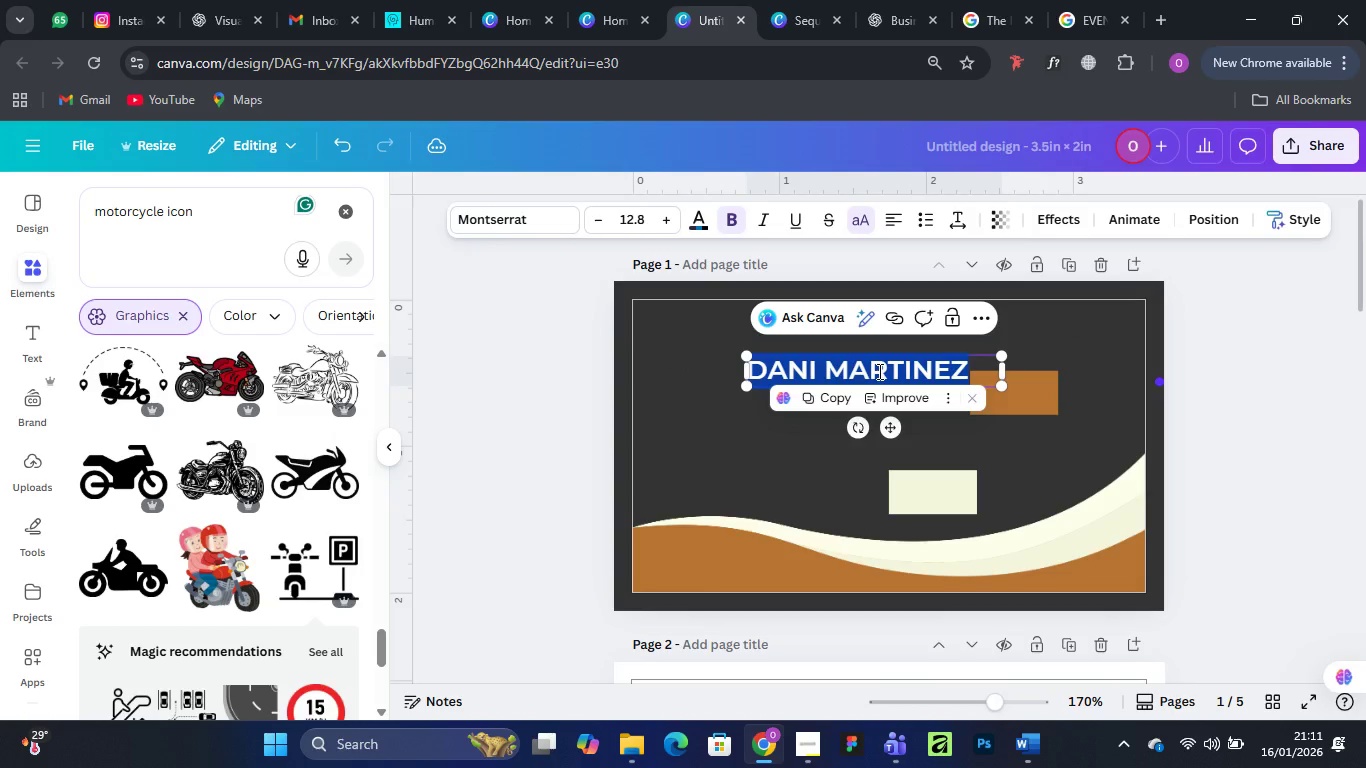 
key(Control+V)
 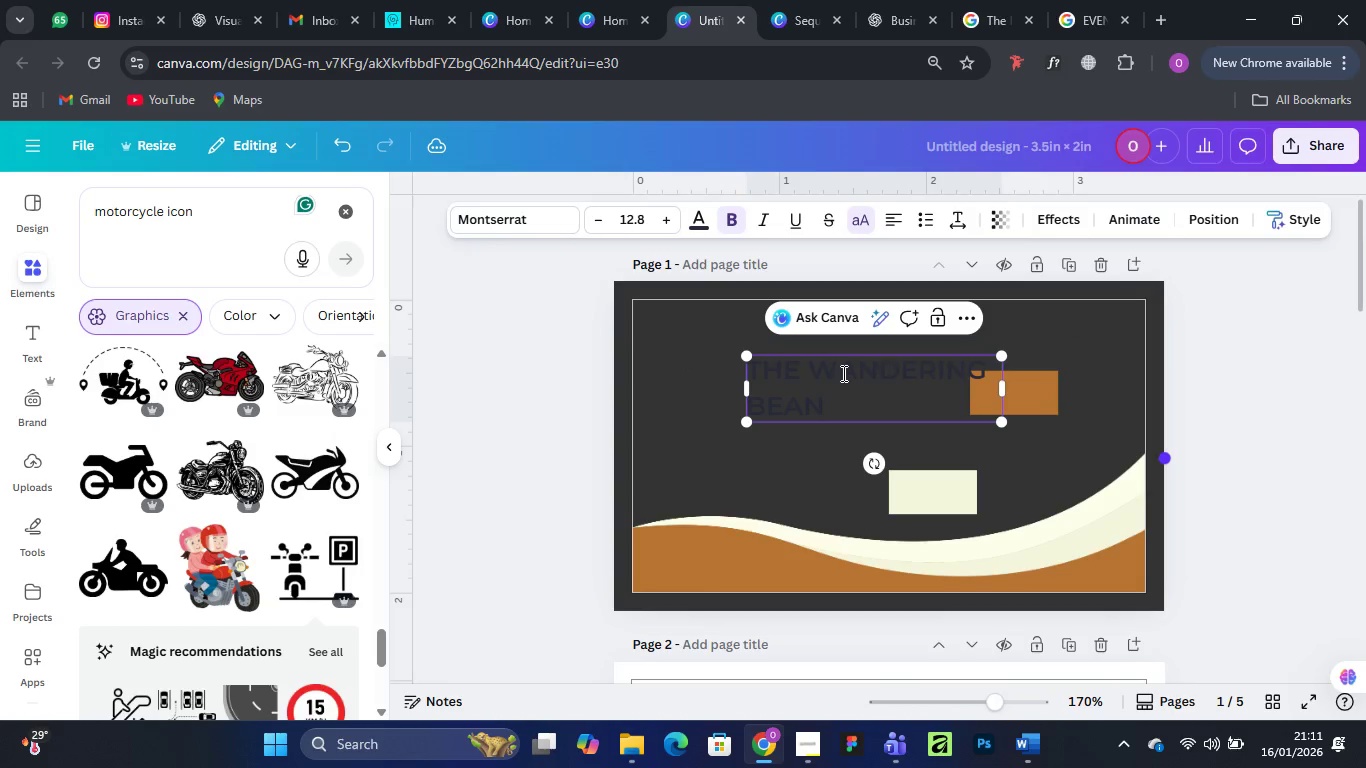 
wait(5.17)
 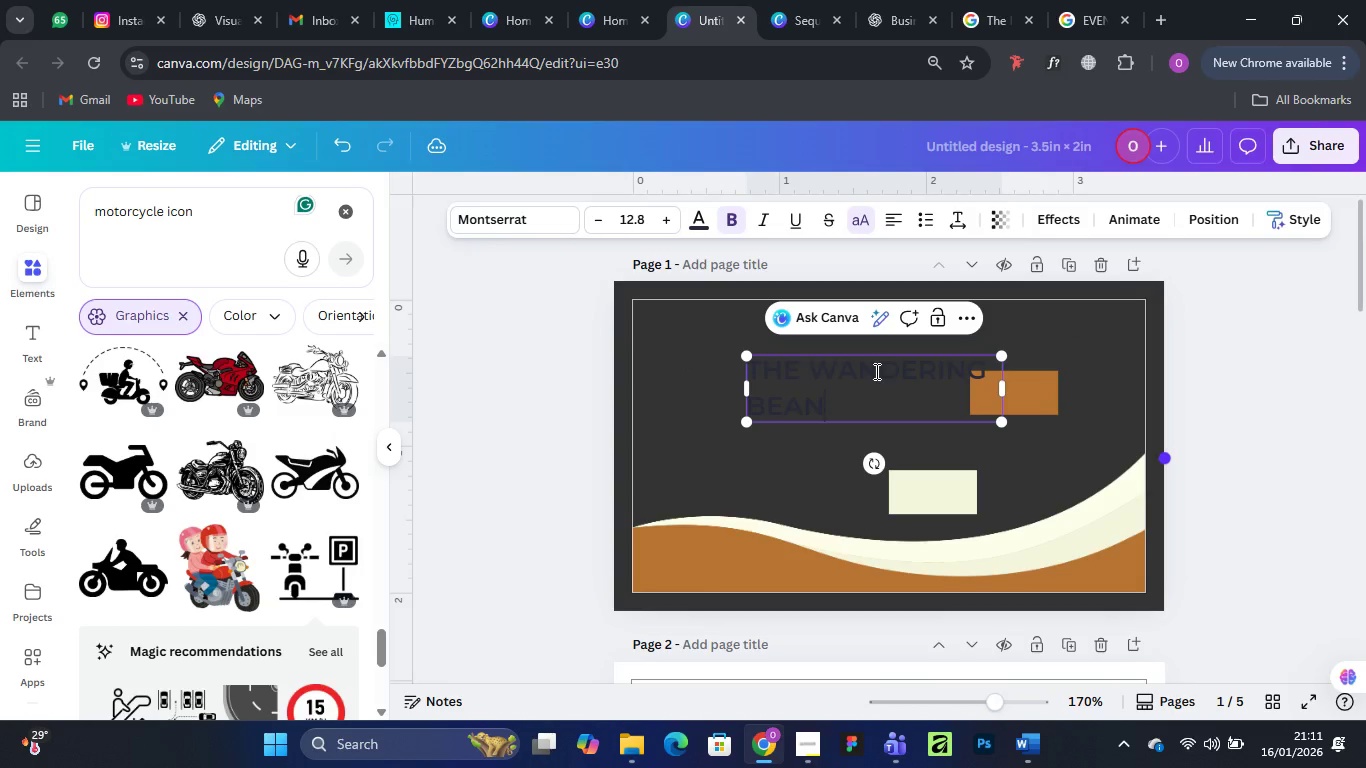 
left_click([807, 362])
 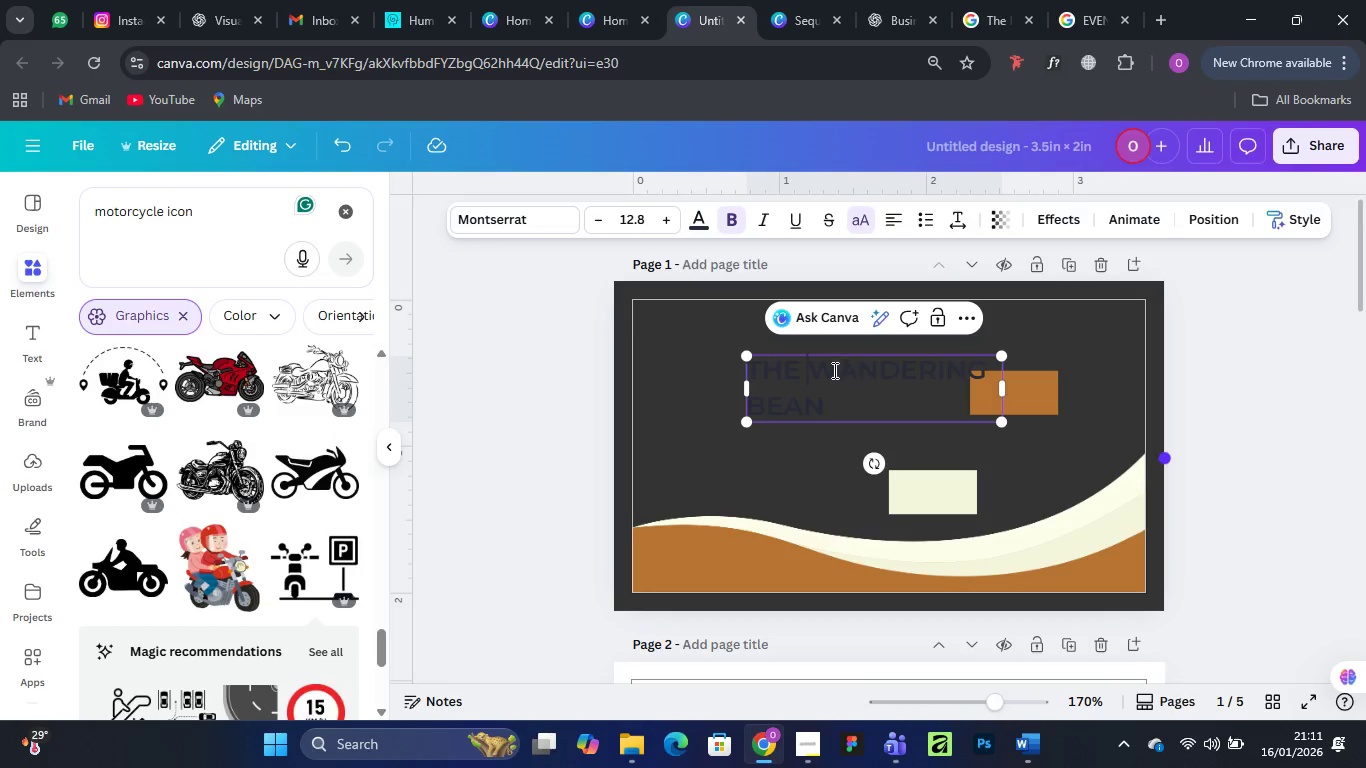 
left_click_drag(start_coordinate=[811, 364], to_coordinate=[999, 376])
 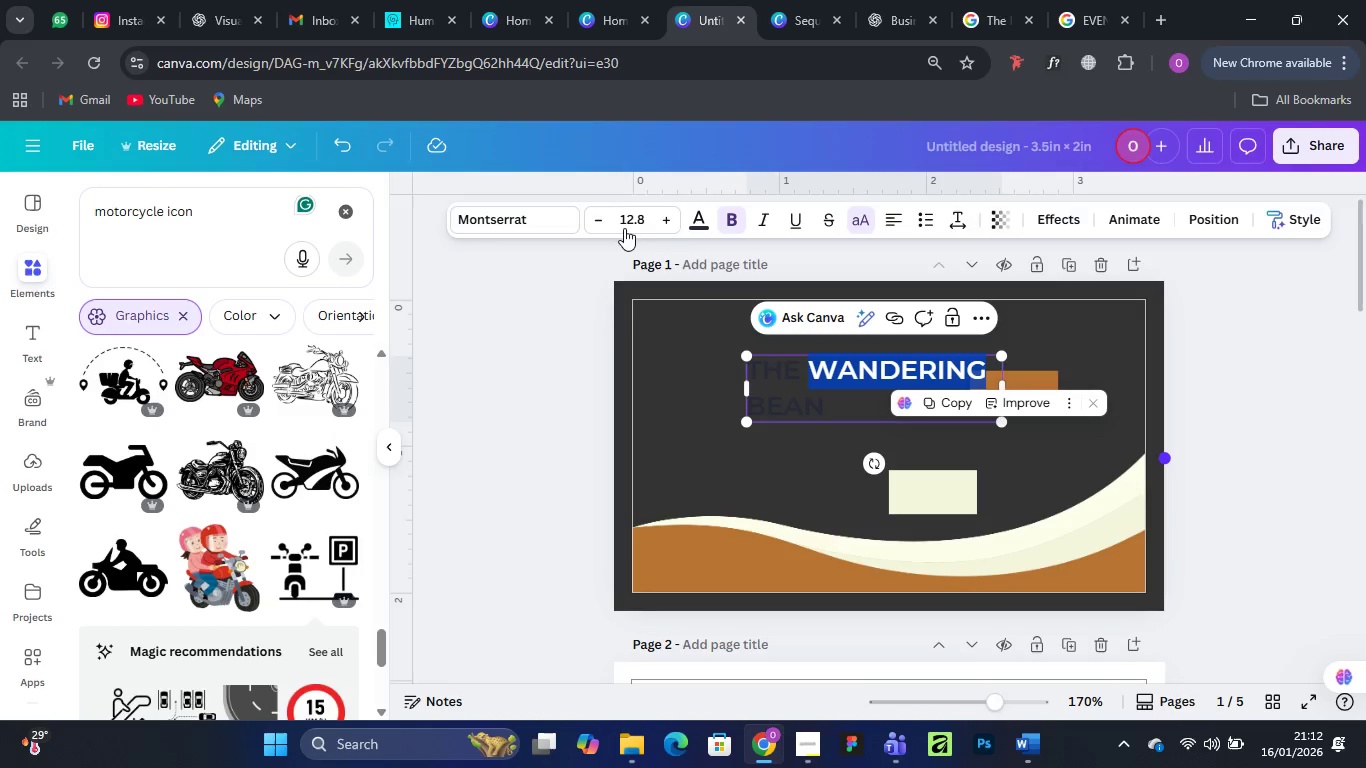 
mouse_move([709, 235])
 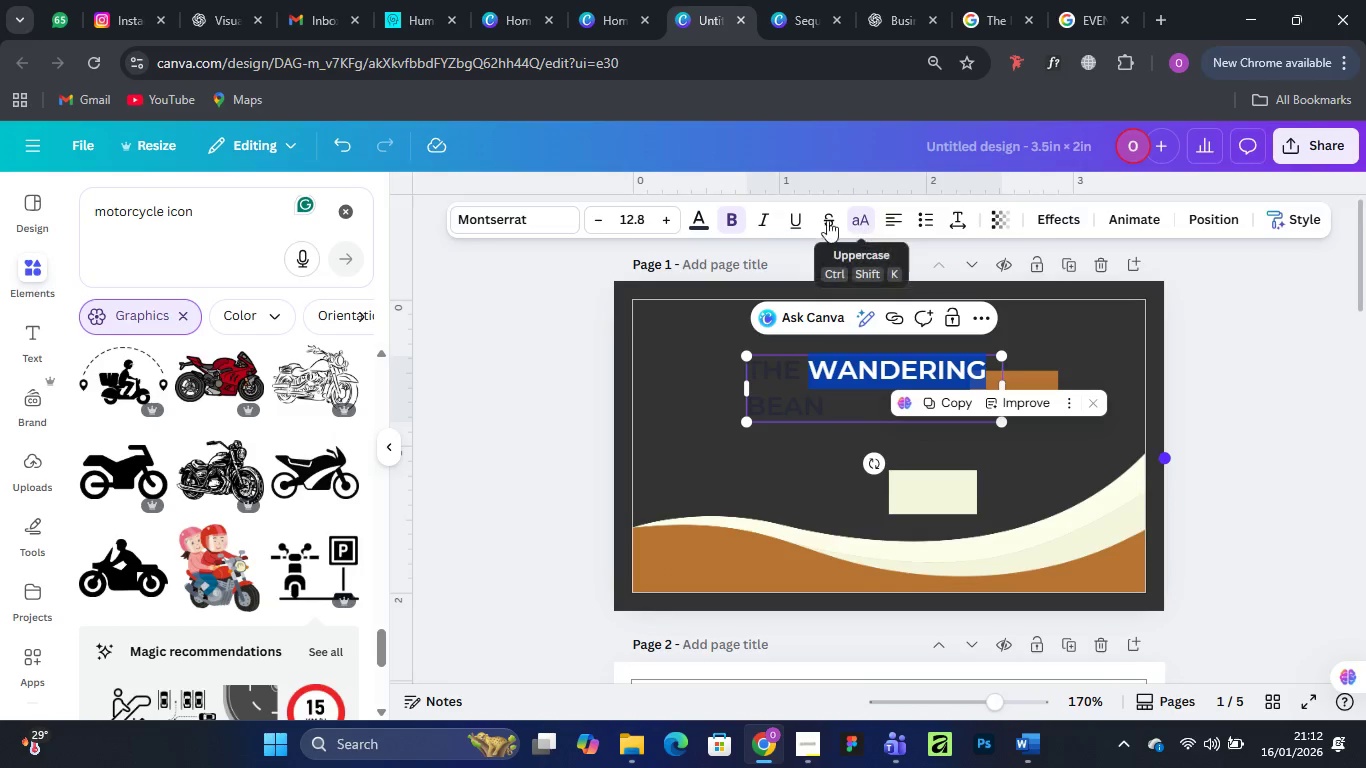 
double_click([662, 223])
 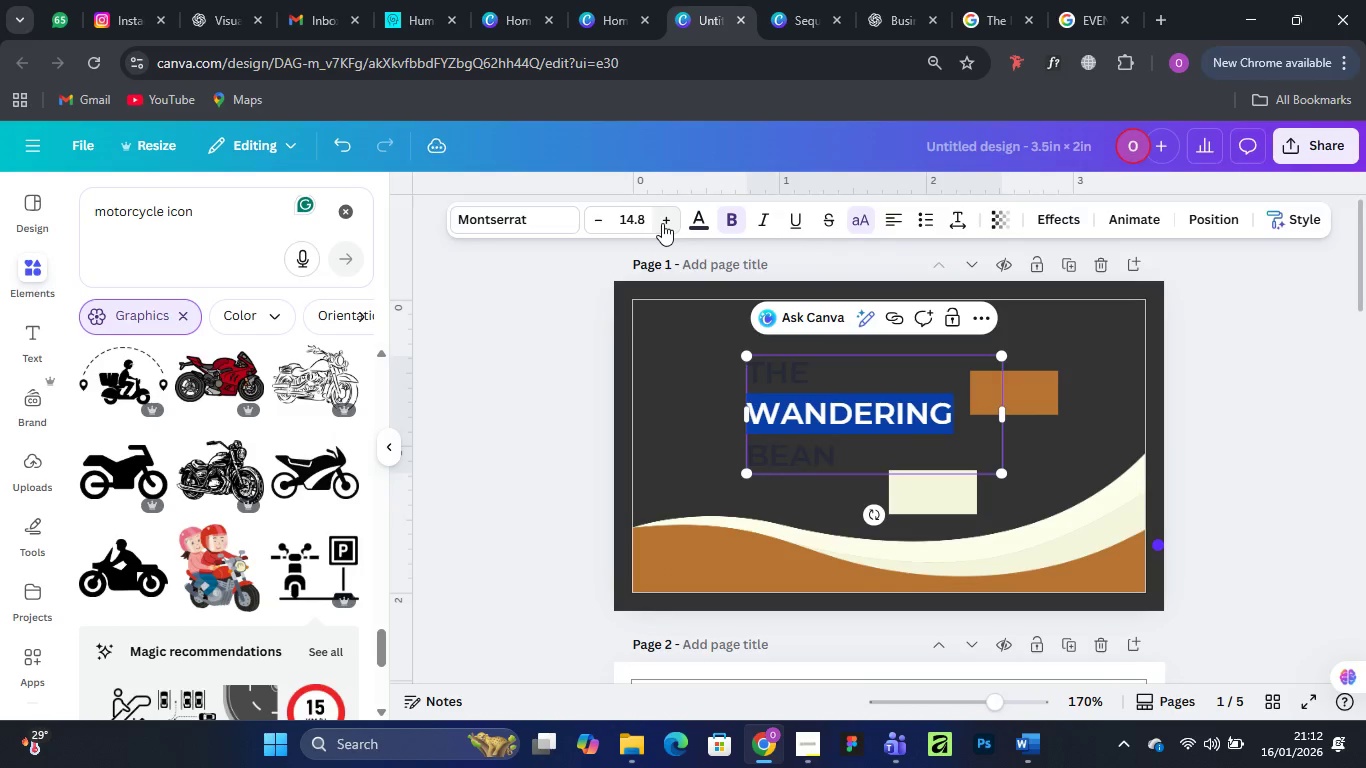 
left_click([662, 223])
 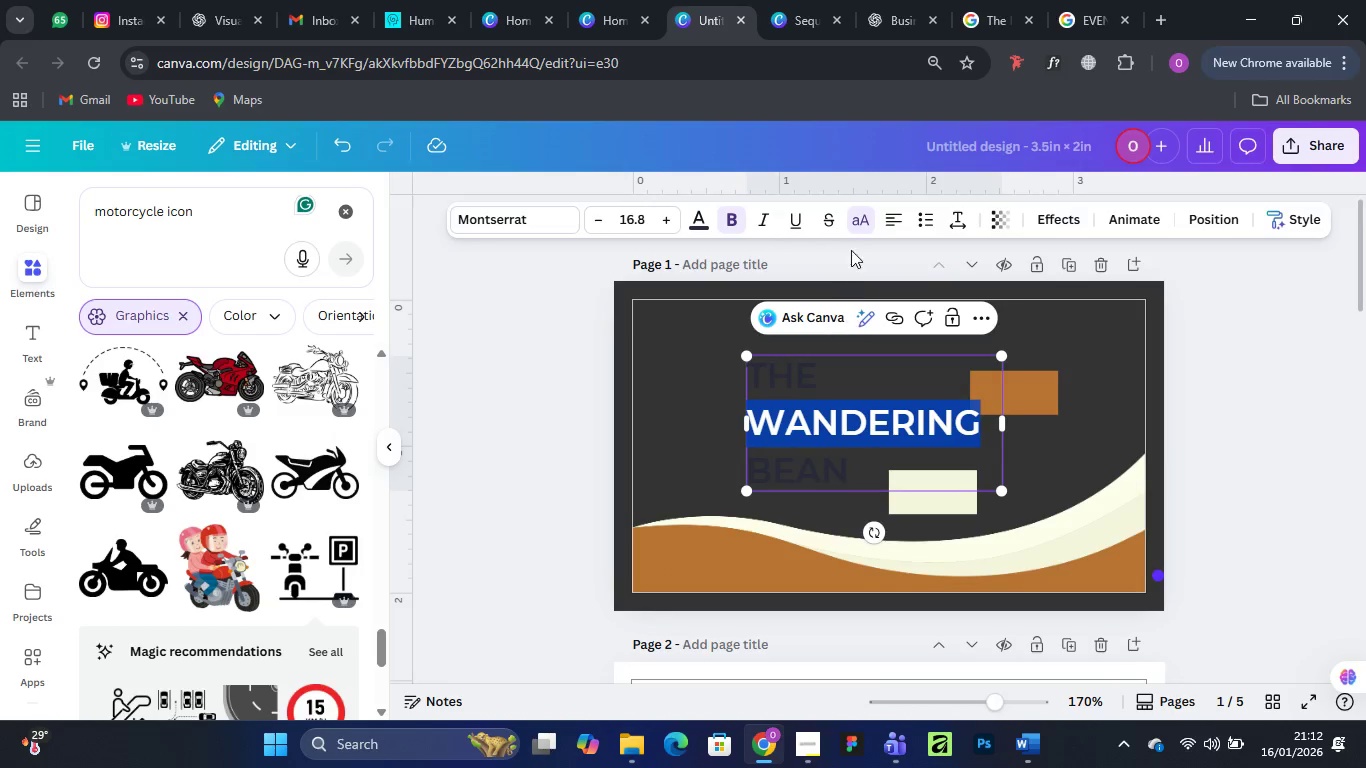 
wait(5.19)
 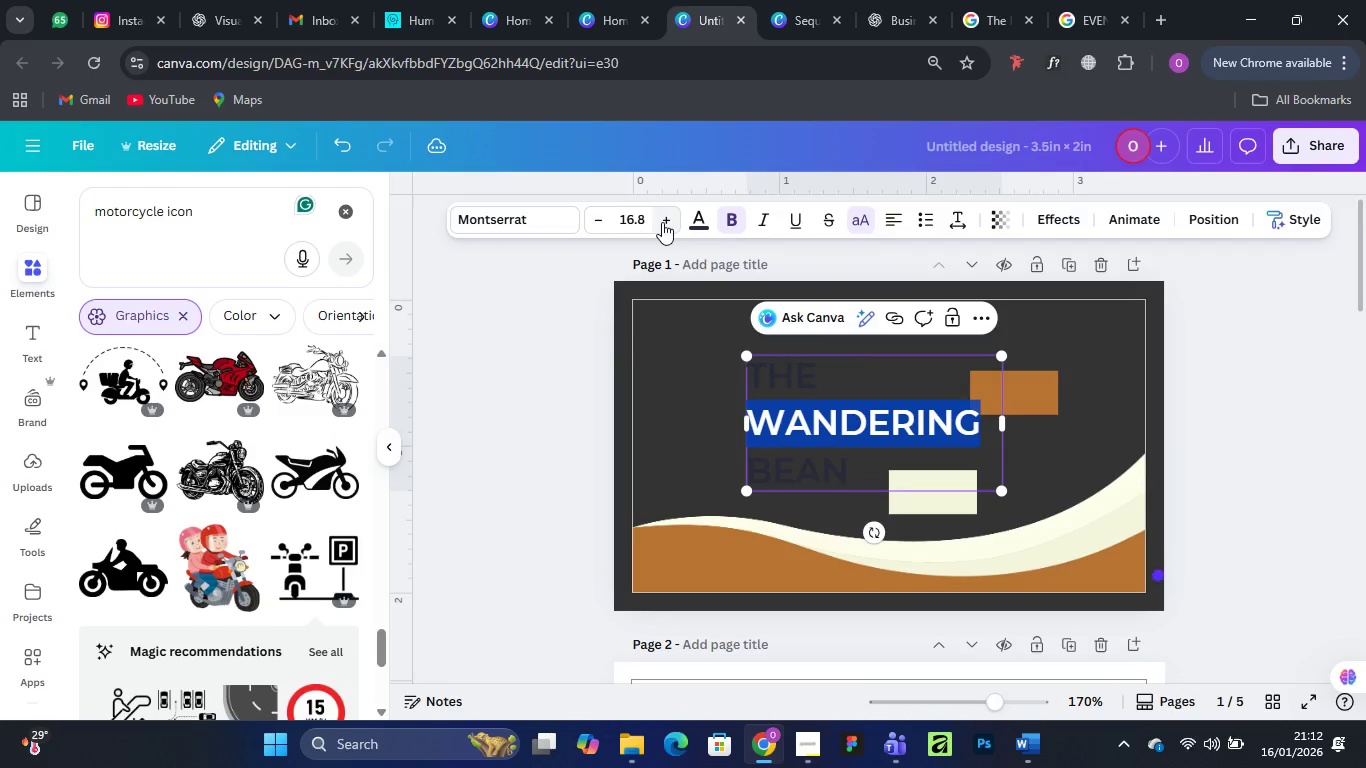 
left_click([1190, 397])
 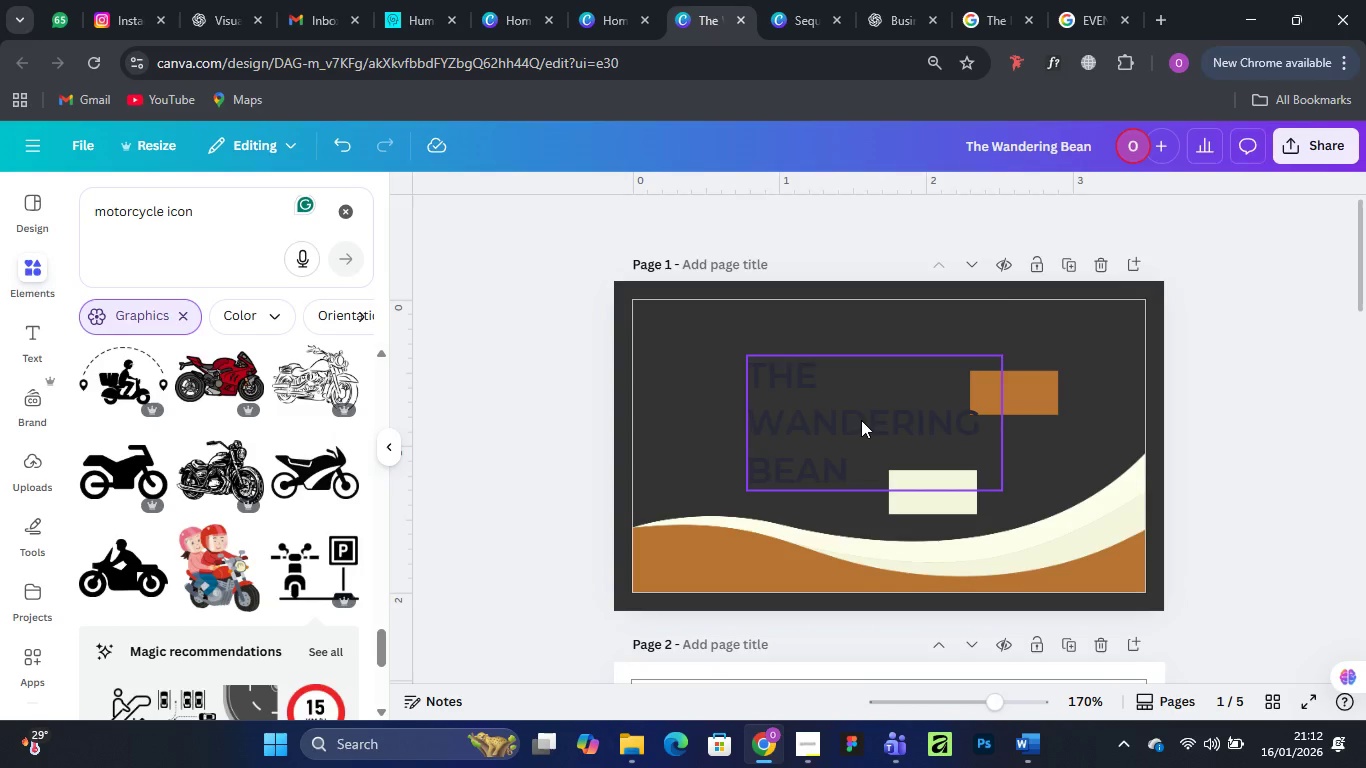 
left_click([861, 420])
 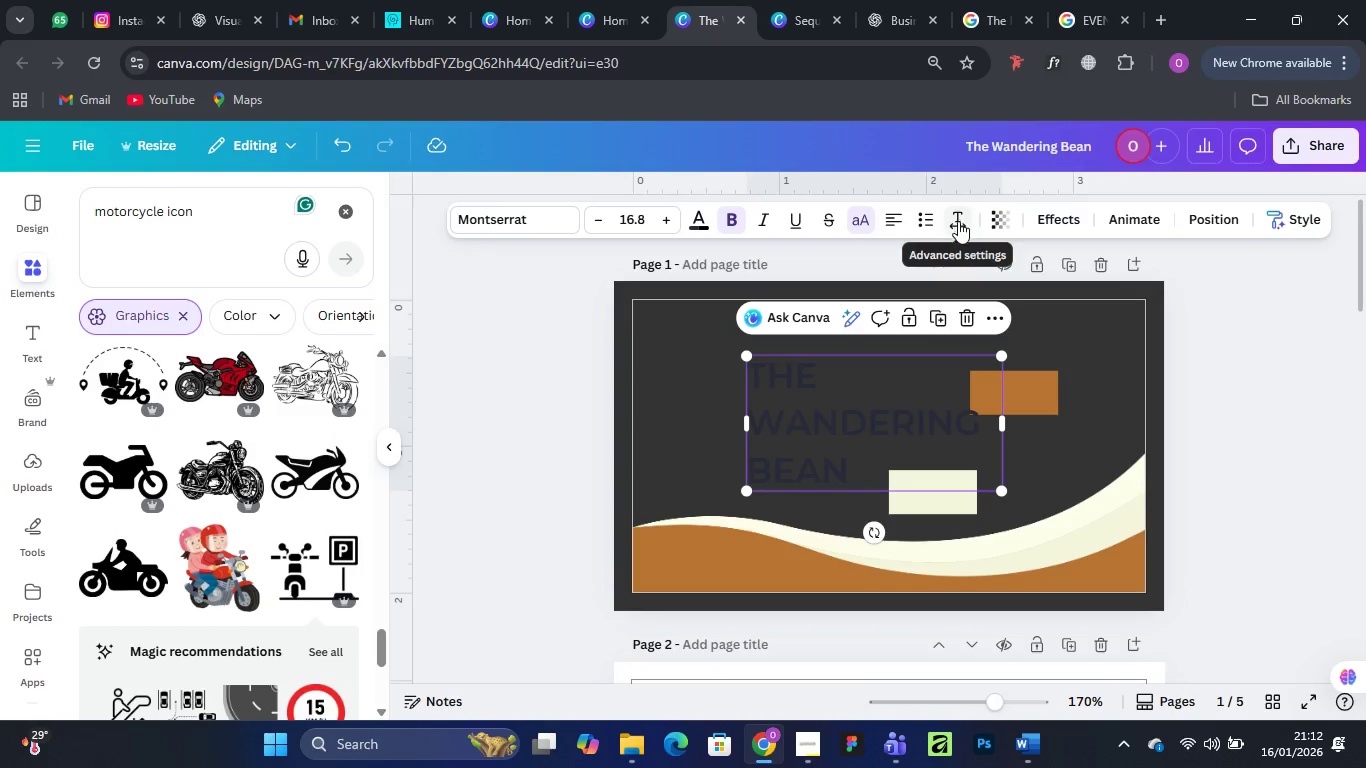 
double_click([806, 382])
 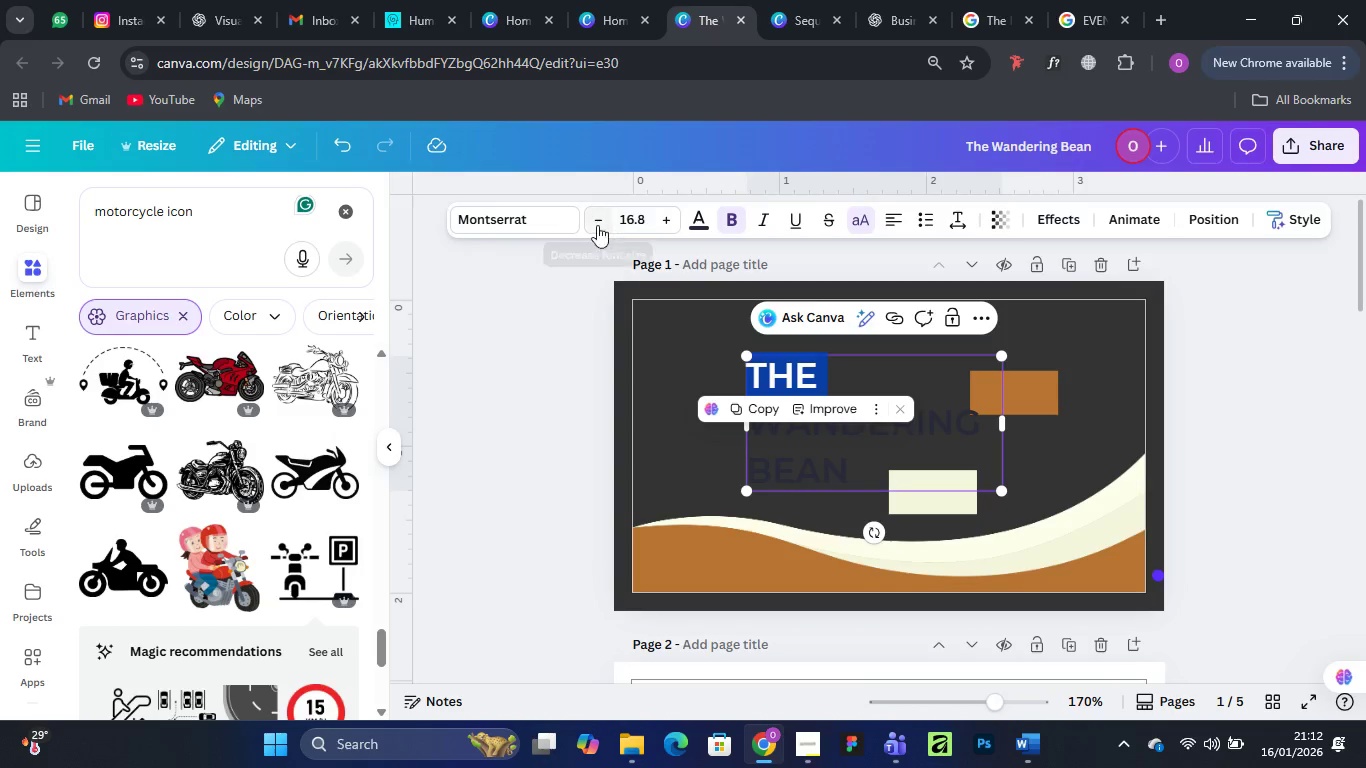 
double_click([594, 224])
 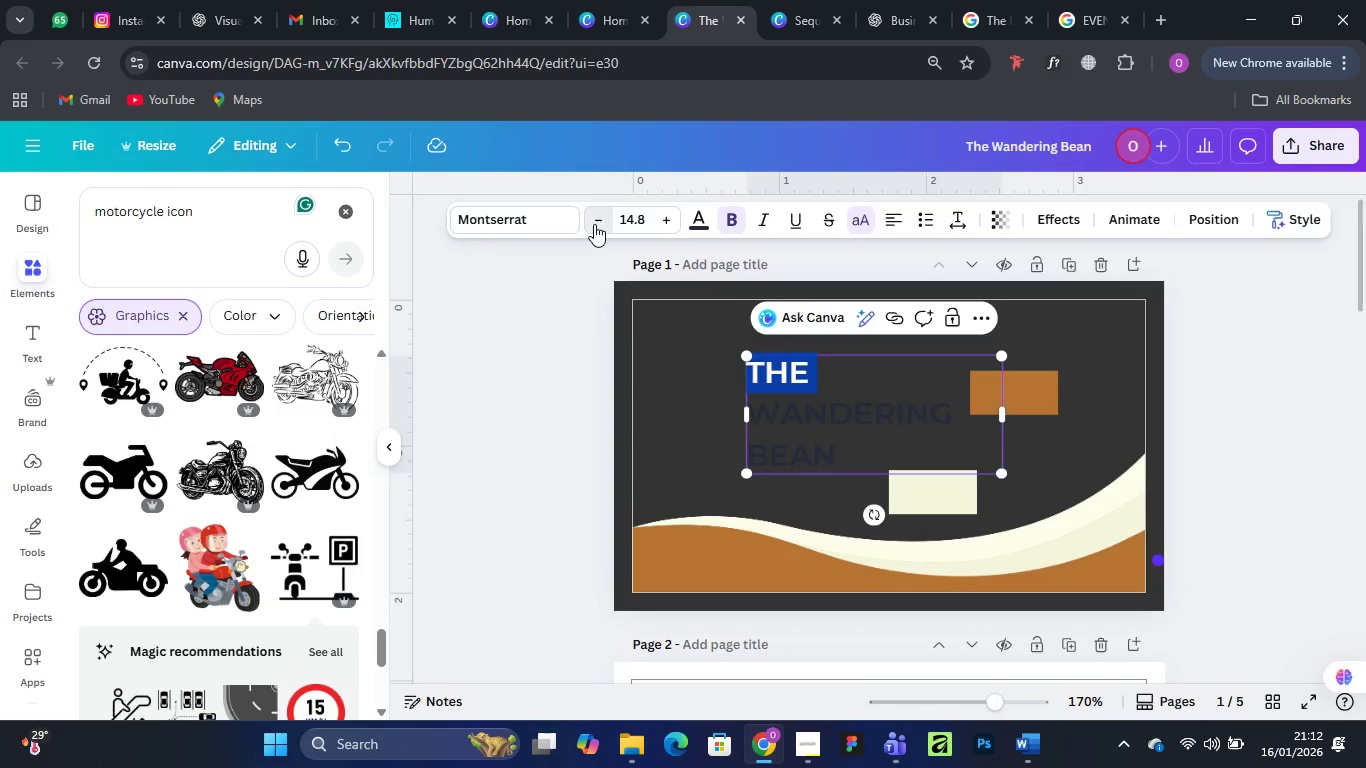 
triple_click([594, 224])
 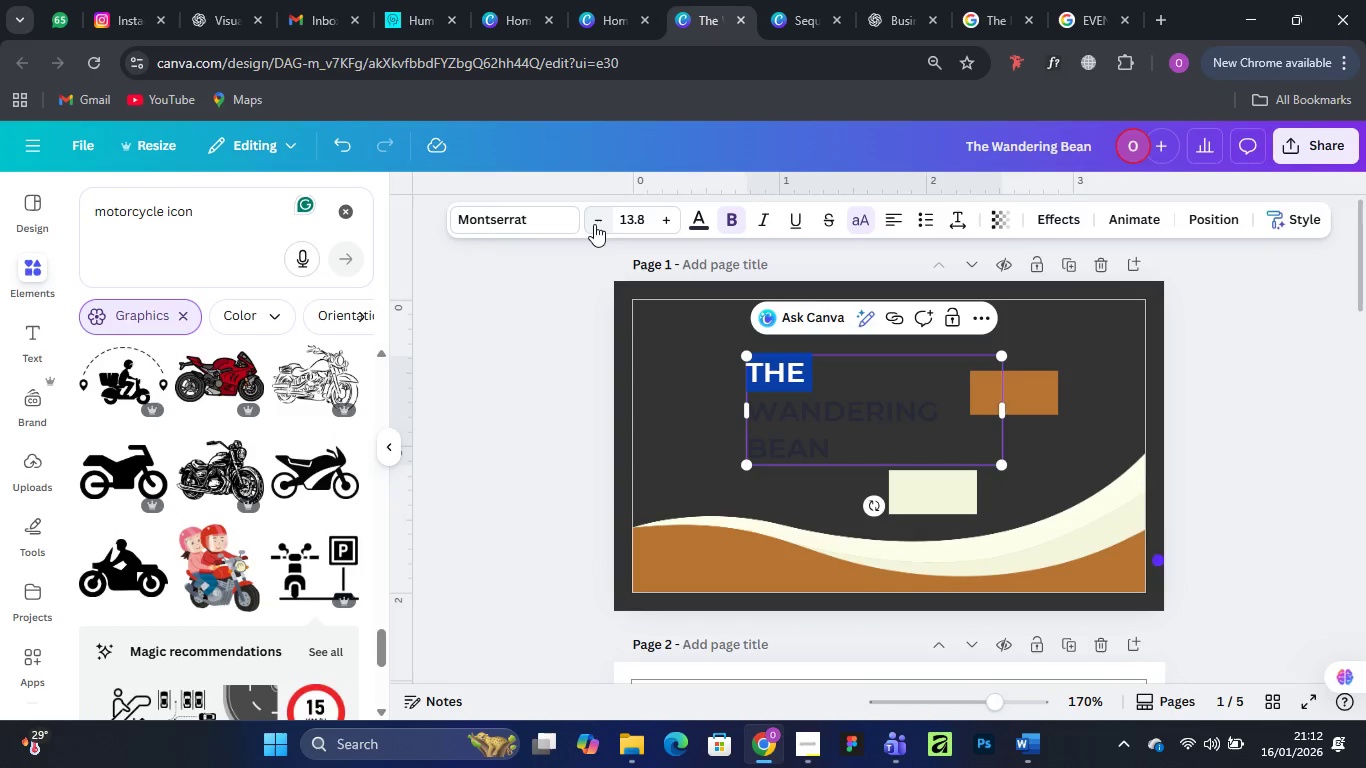 
triple_click([594, 224])
 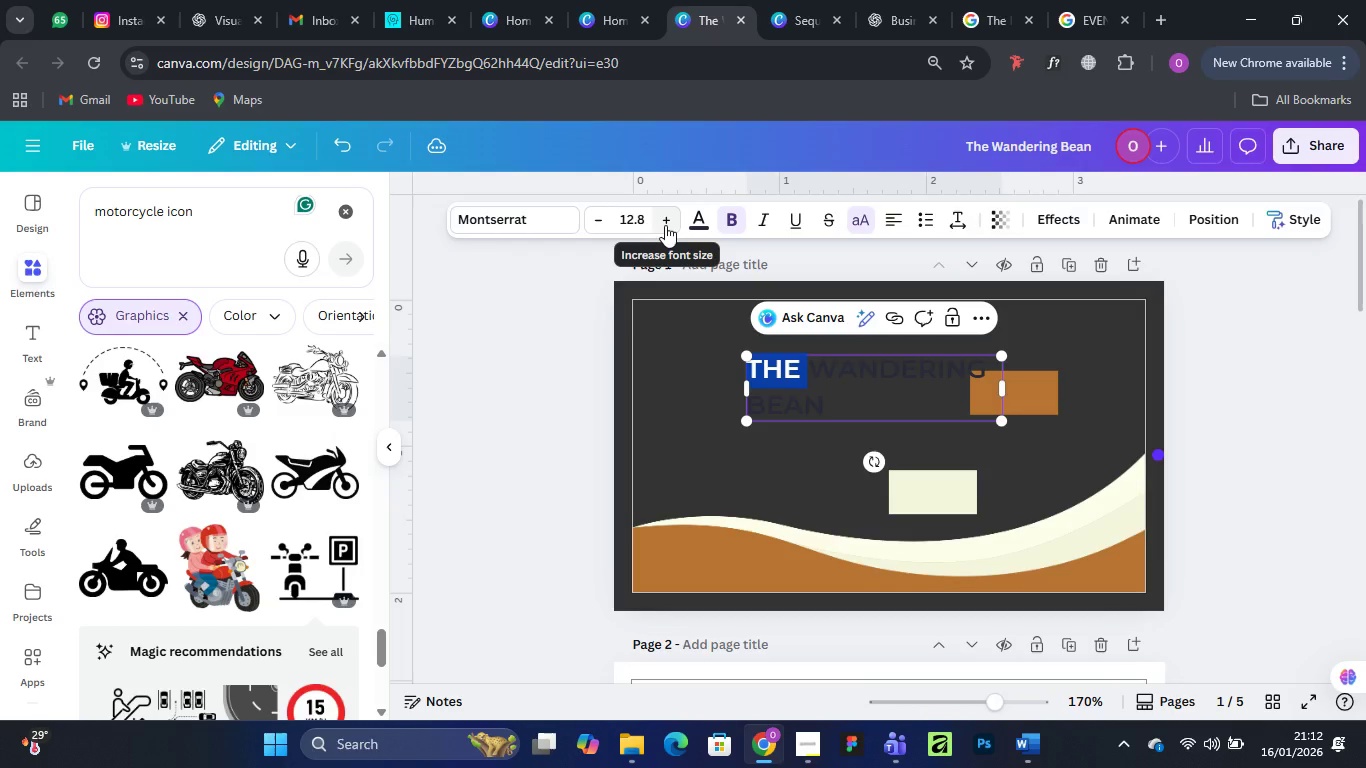 
double_click([665, 225])
 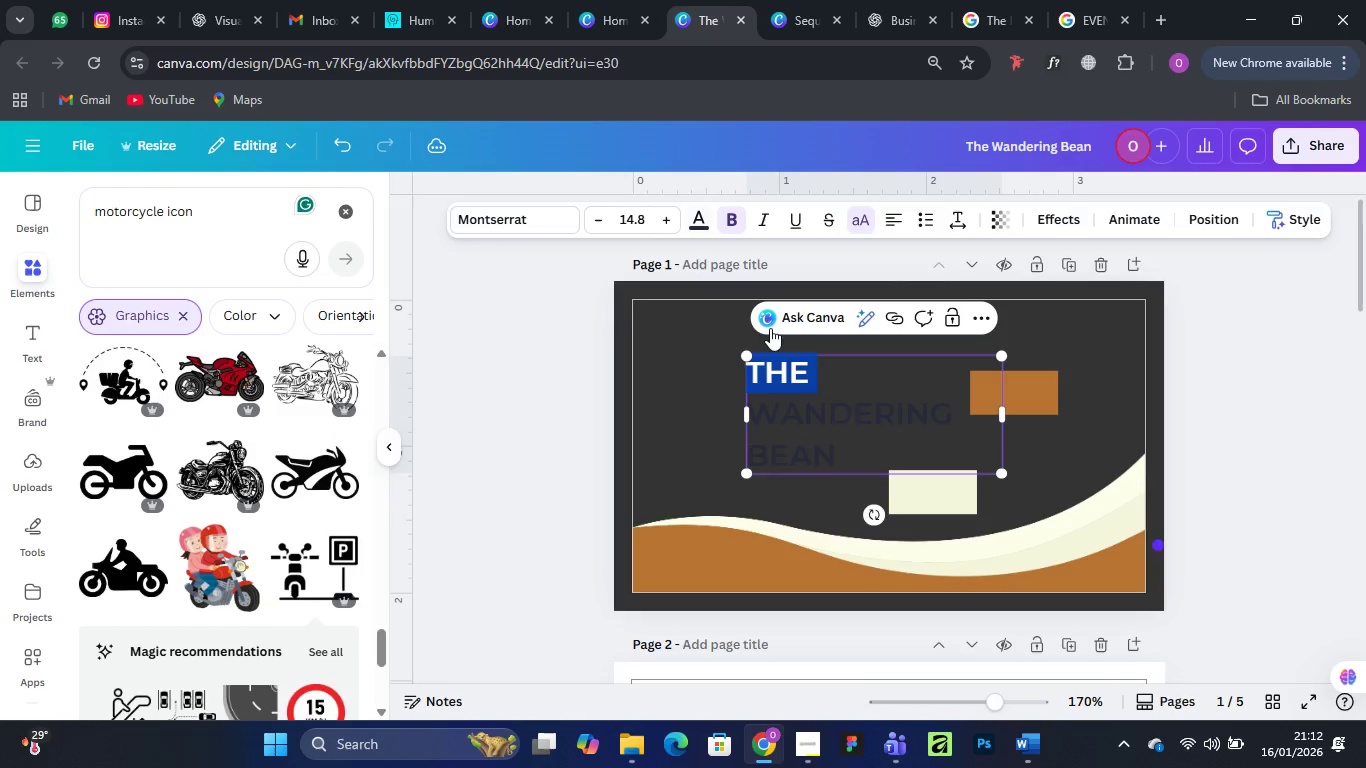 
left_click([1242, 369])
 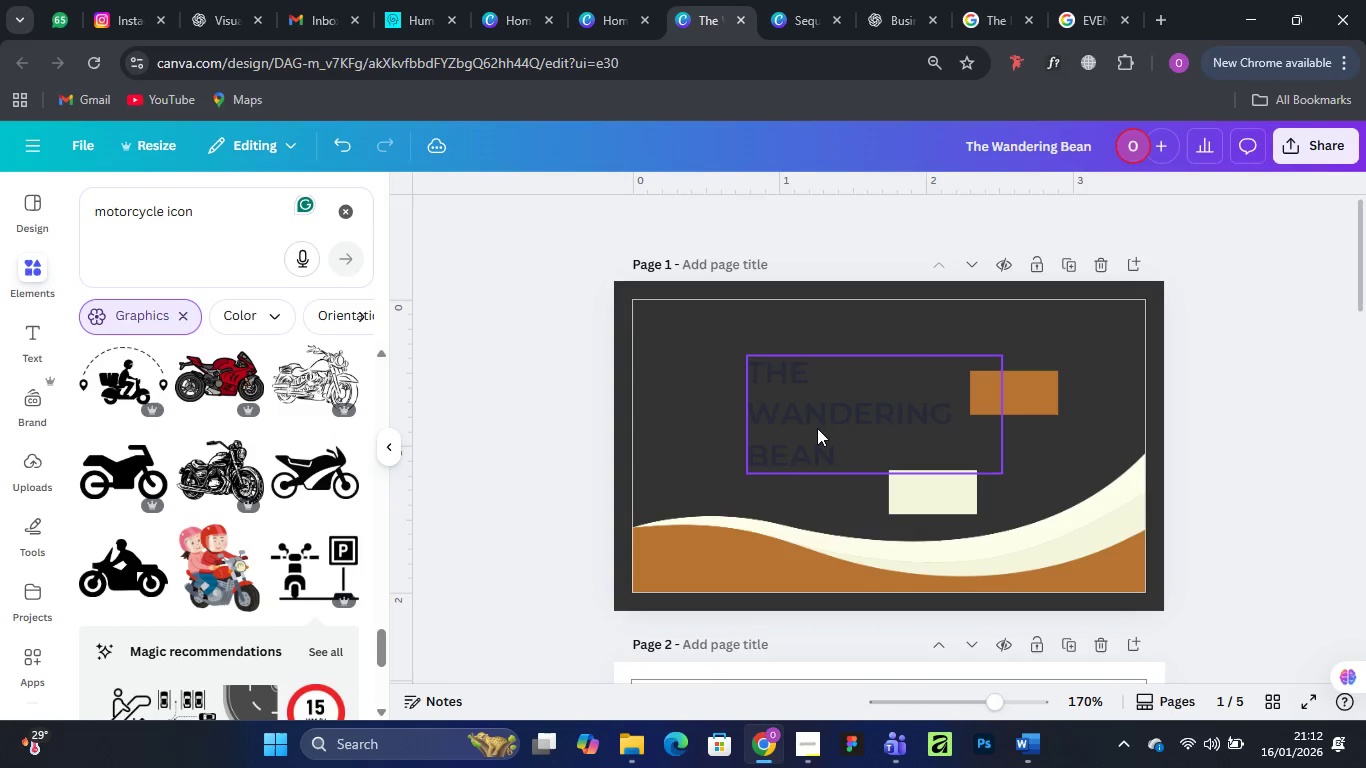 
left_click_drag(start_coordinate=[820, 424], to_coordinate=[878, 403])
 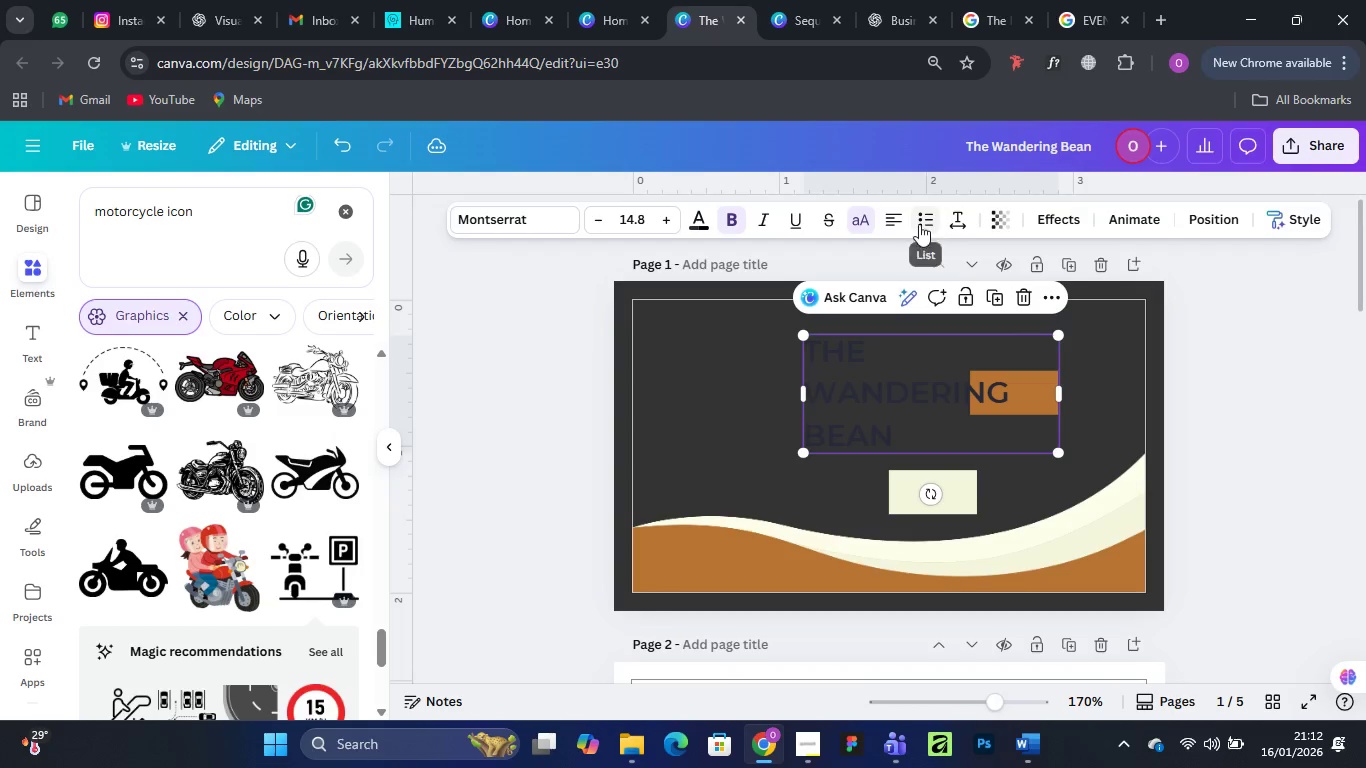 
left_click([894, 222])
 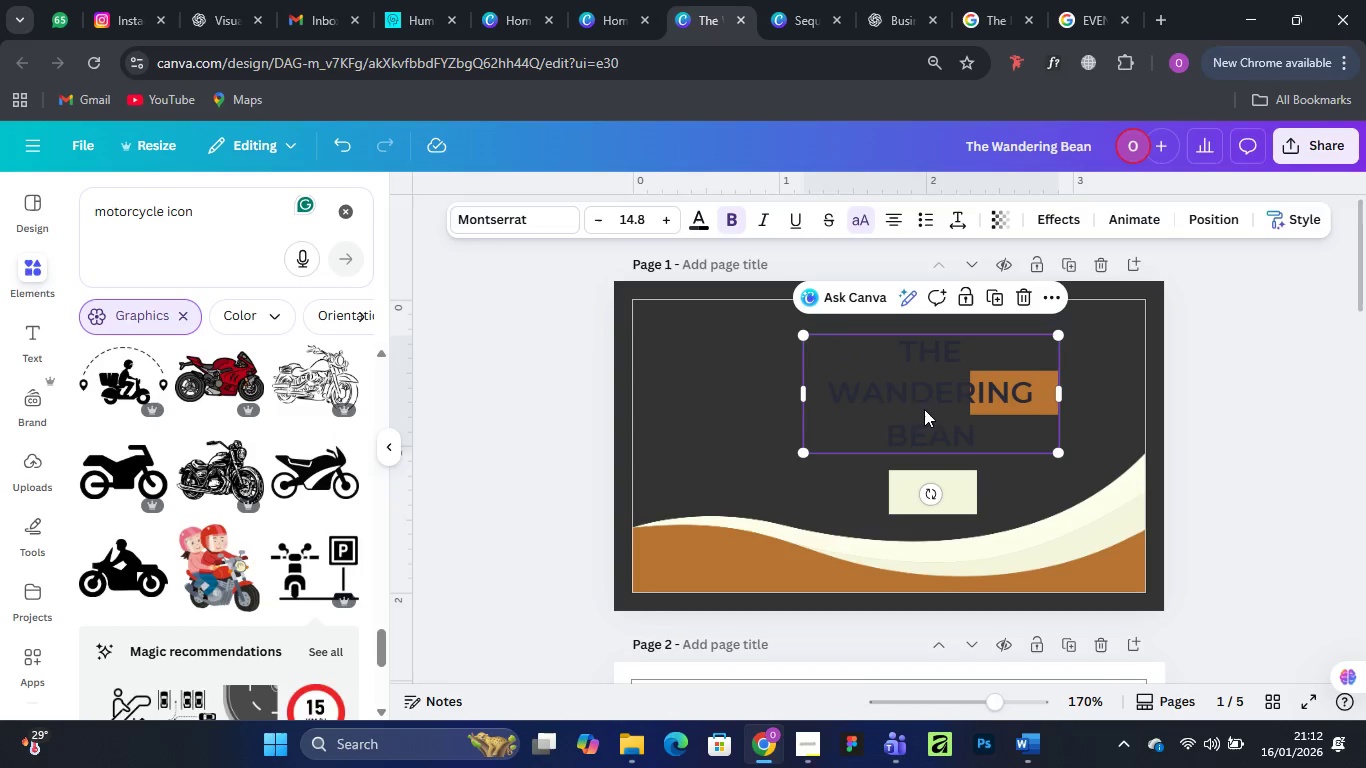 
left_click_drag(start_coordinate=[925, 401], to_coordinate=[843, 393])
 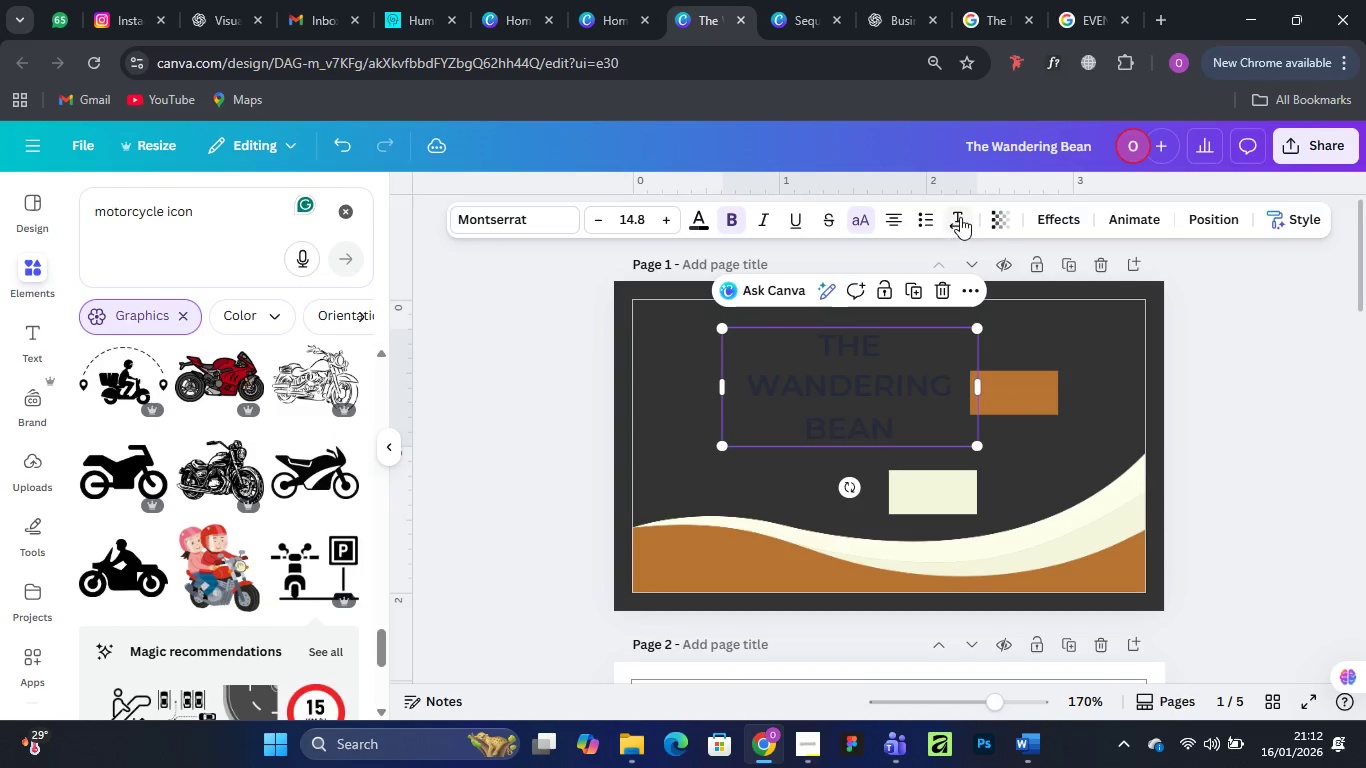 
left_click([961, 217])
 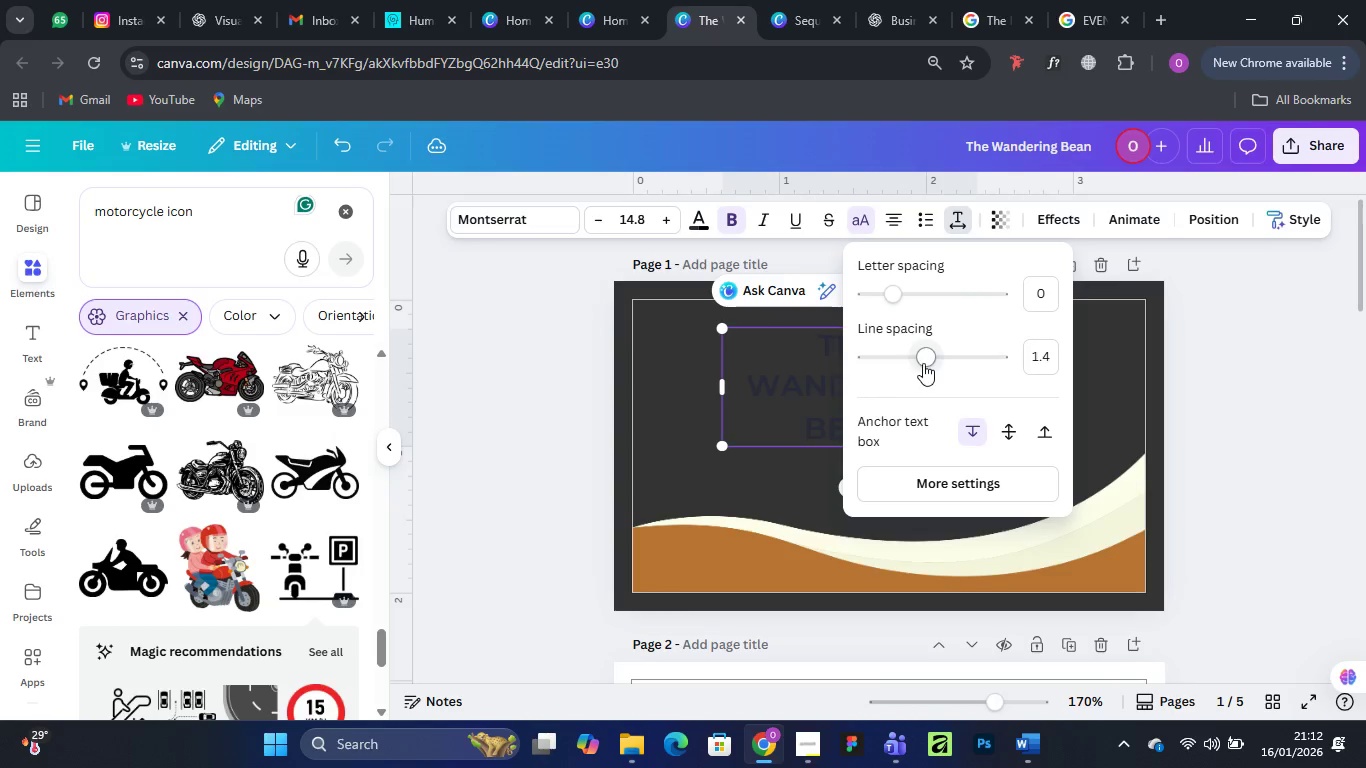 
left_click_drag(start_coordinate=[923, 361], to_coordinate=[896, 360])
 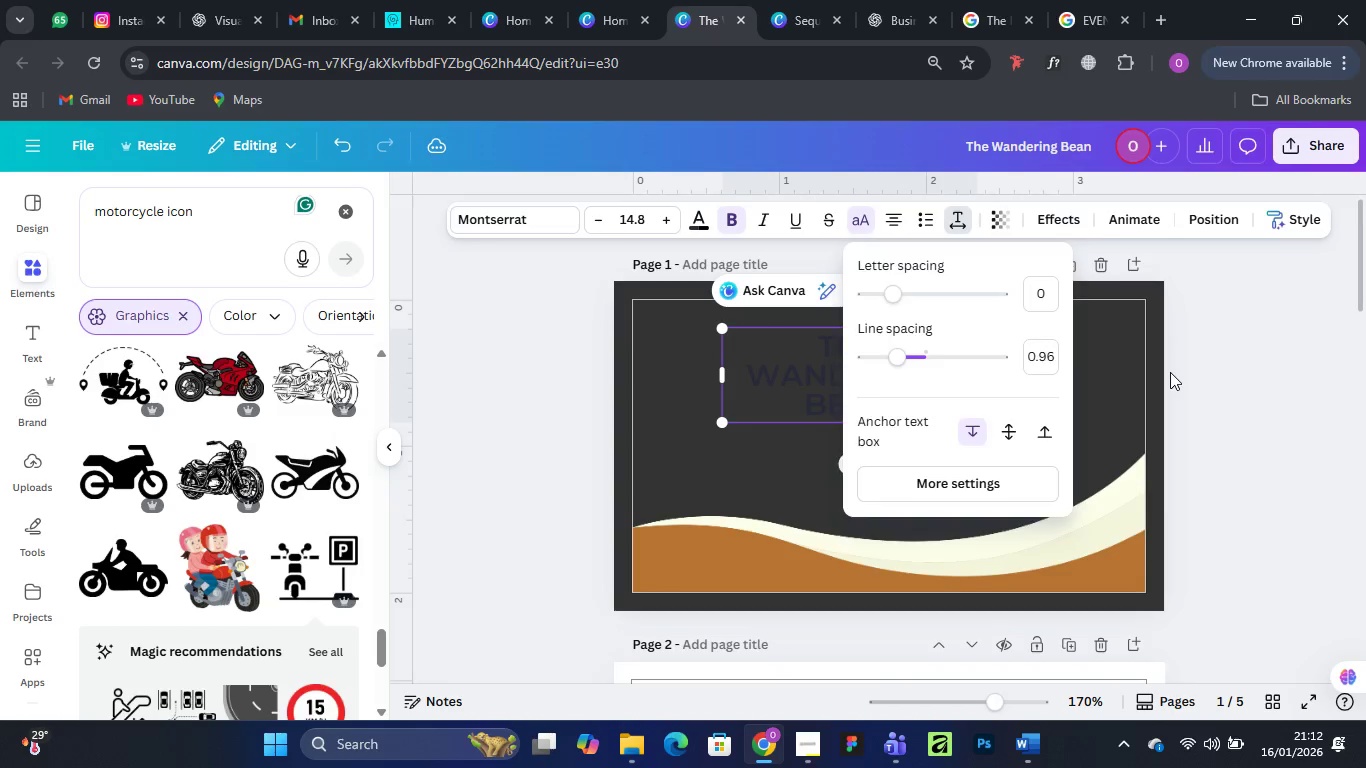 
left_click([1170, 372])
 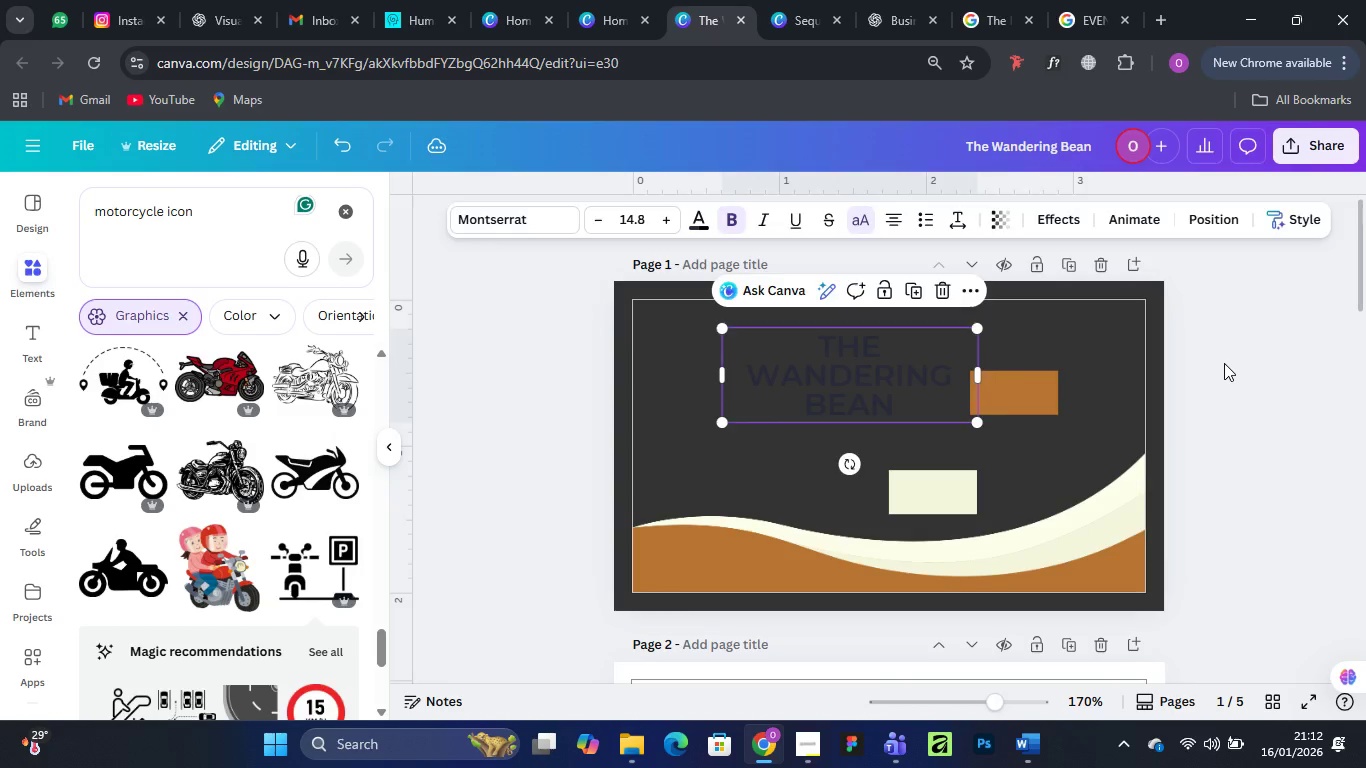 
left_click([1224, 363])
 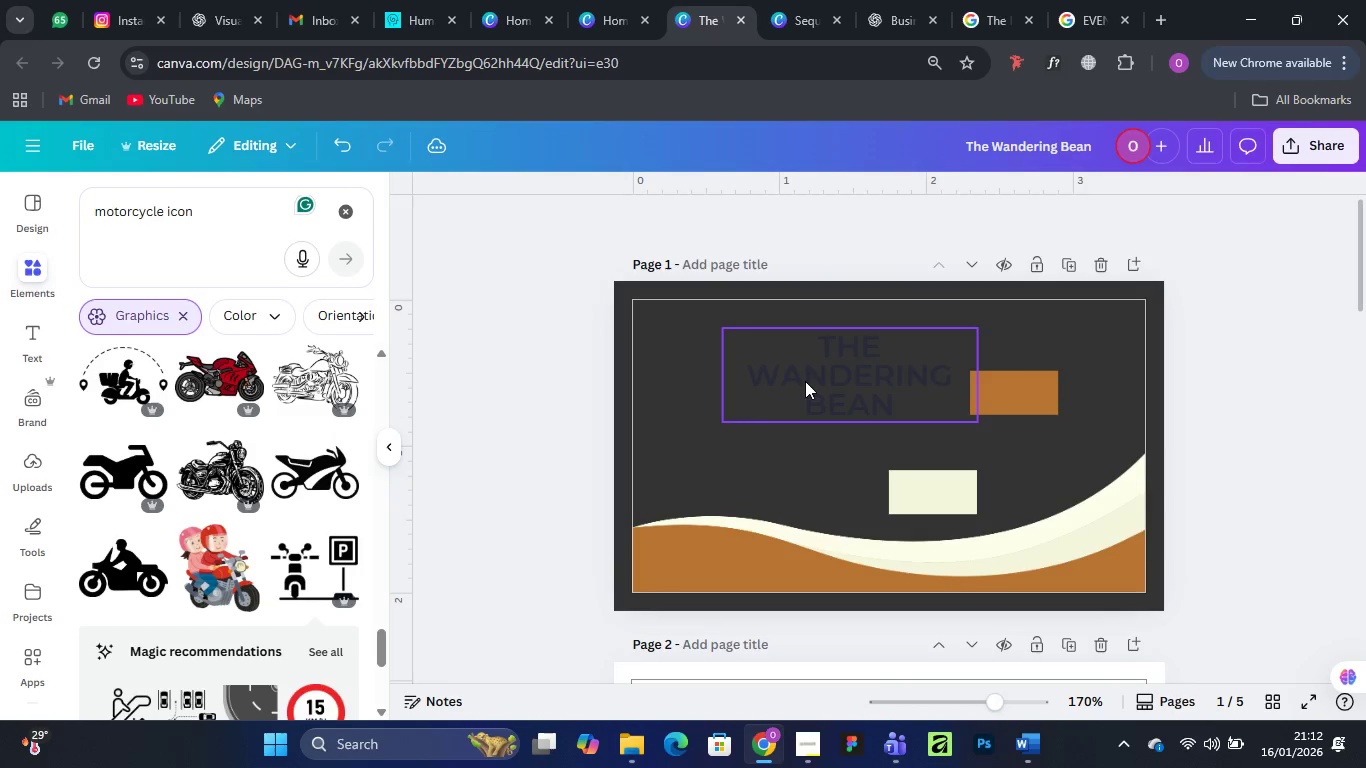 
left_click_drag(start_coordinate=[816, 382], to_coordinate=[857, 400])
 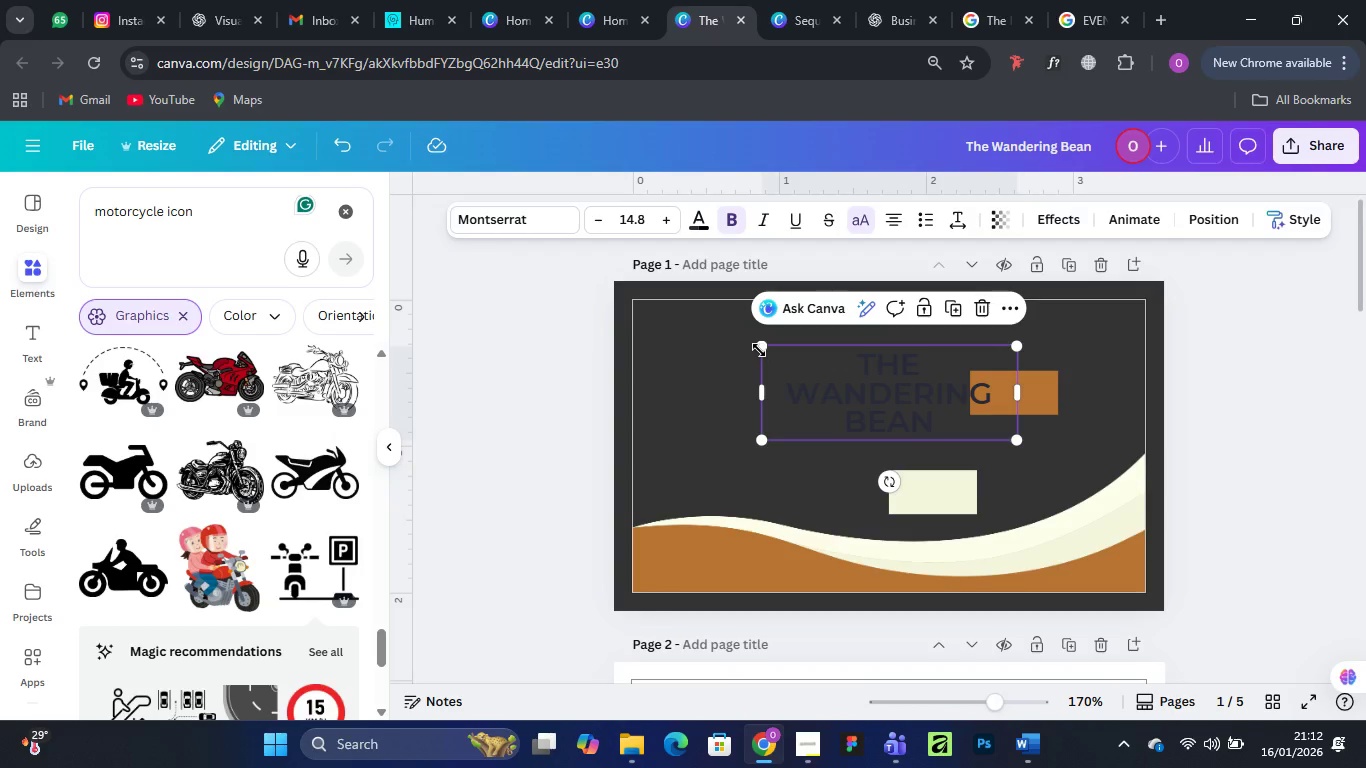 
left_click_drag(start_coordinate=[757, 350], to_coordinate=[711, 336])
 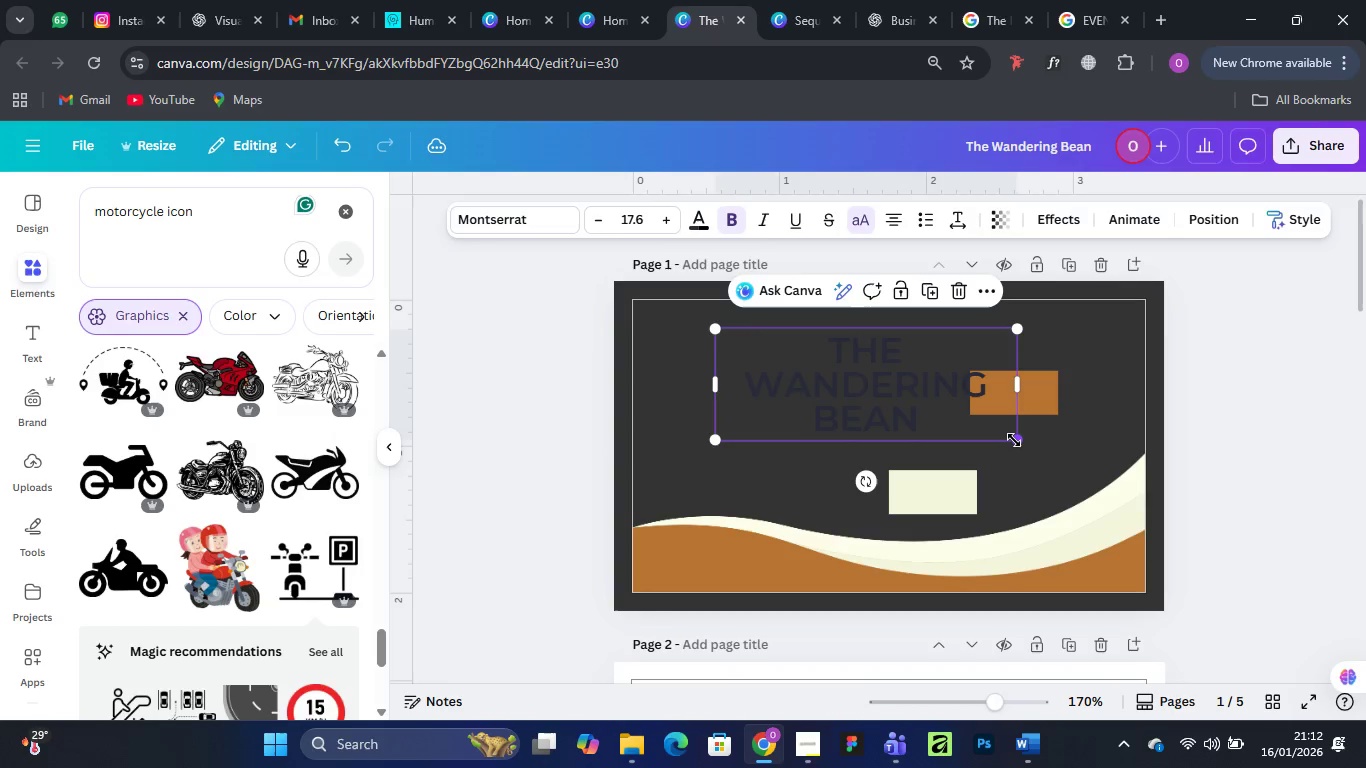 
left_click_drag(start_coordinate=[1014, 440], to_coordinate=[1026, 450])
 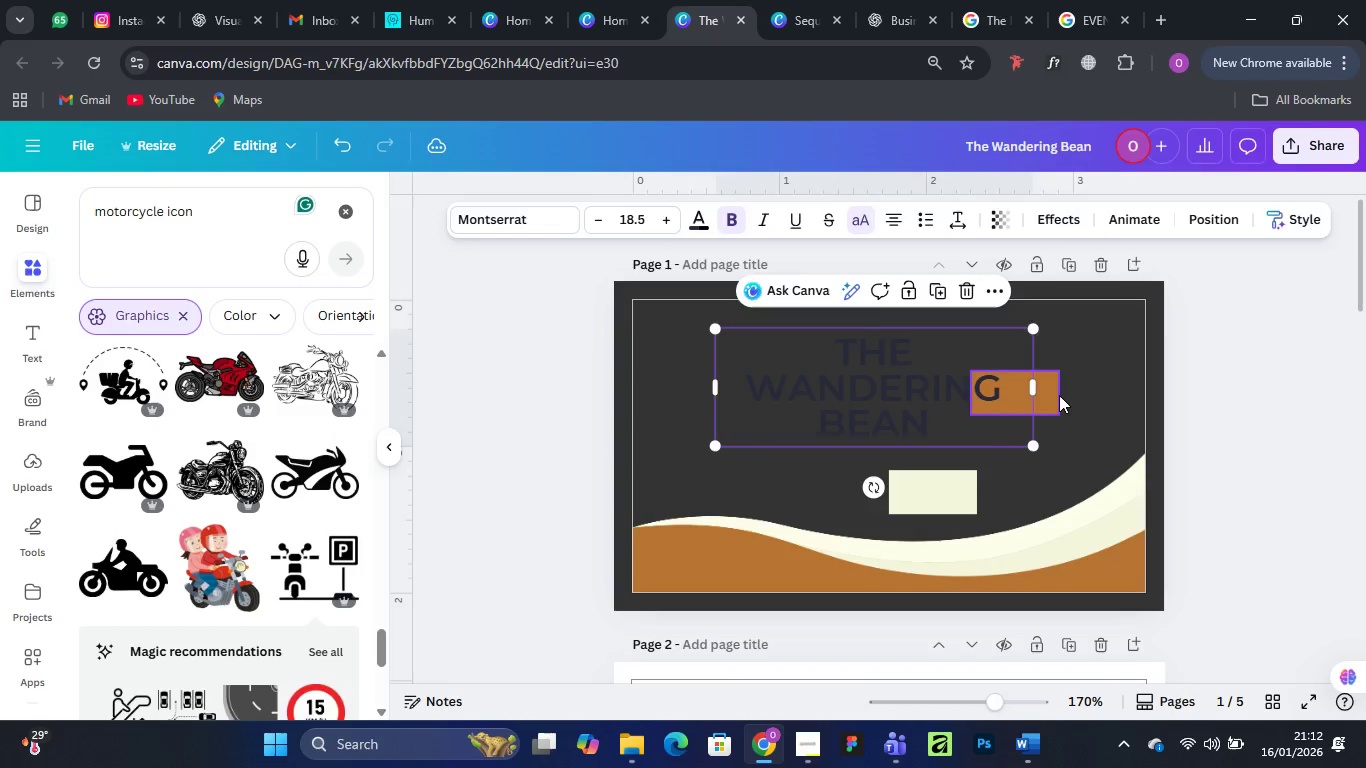 
left_click_drag(start_coordinate=[1058, 395], to_coordinate=[1124, 444])
 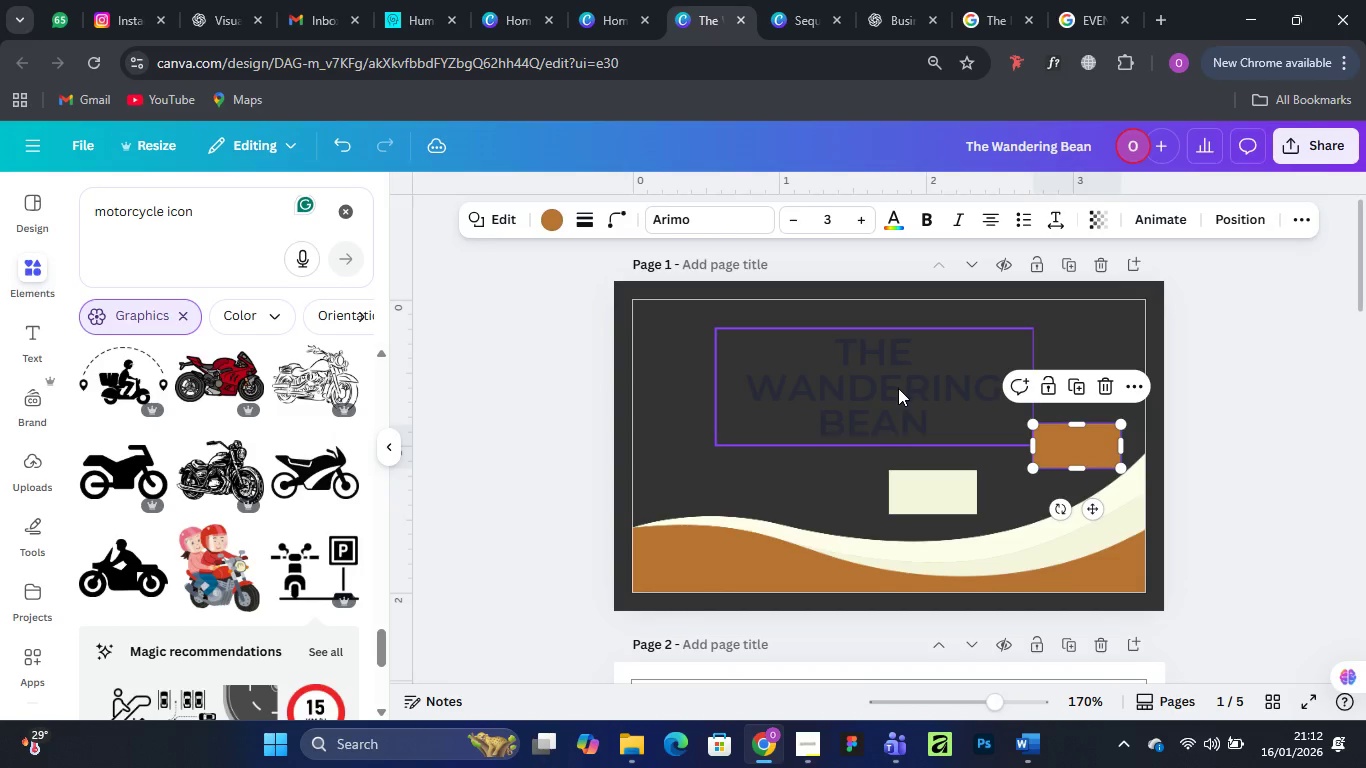 
left_click_drag(start_coordinate=[898, 387], to_coordinate=[913, 388])
 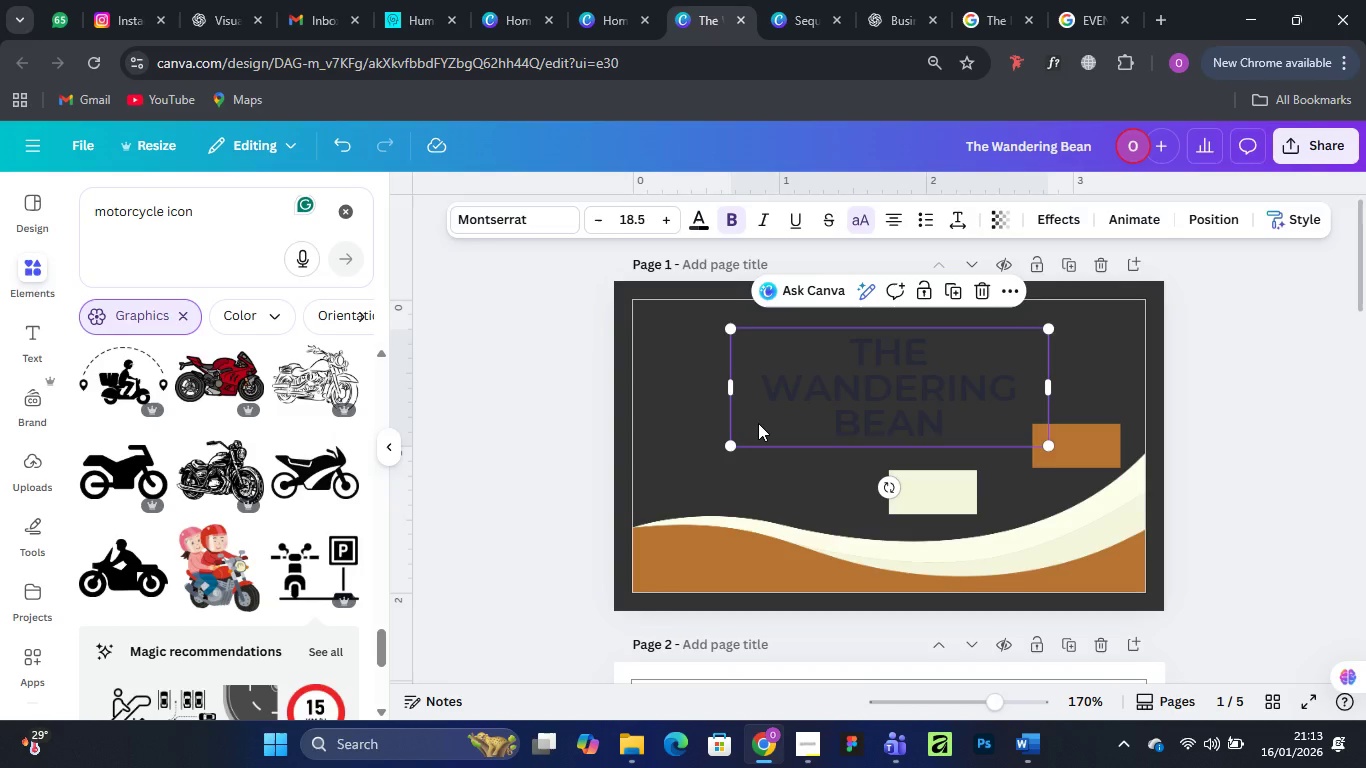 
wait(17.3)
 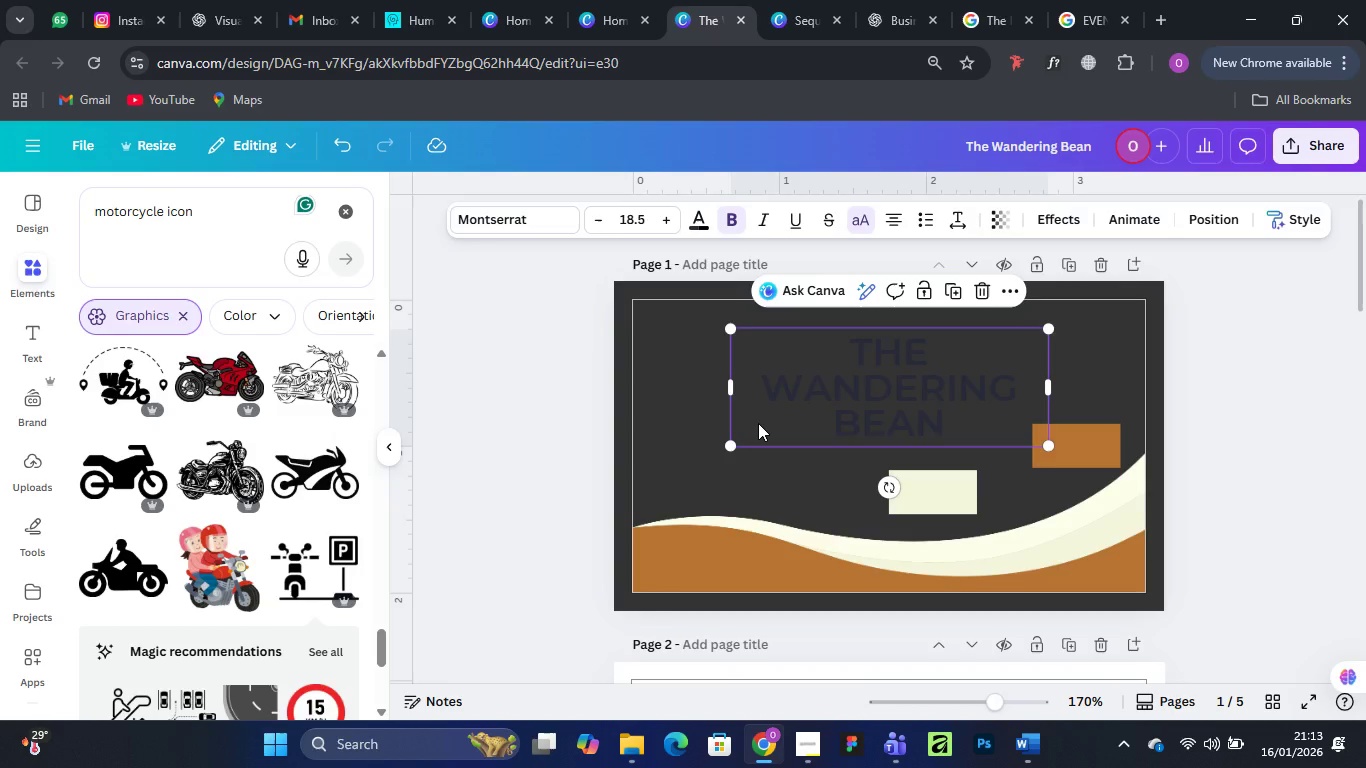 
left_click([704, 231])
 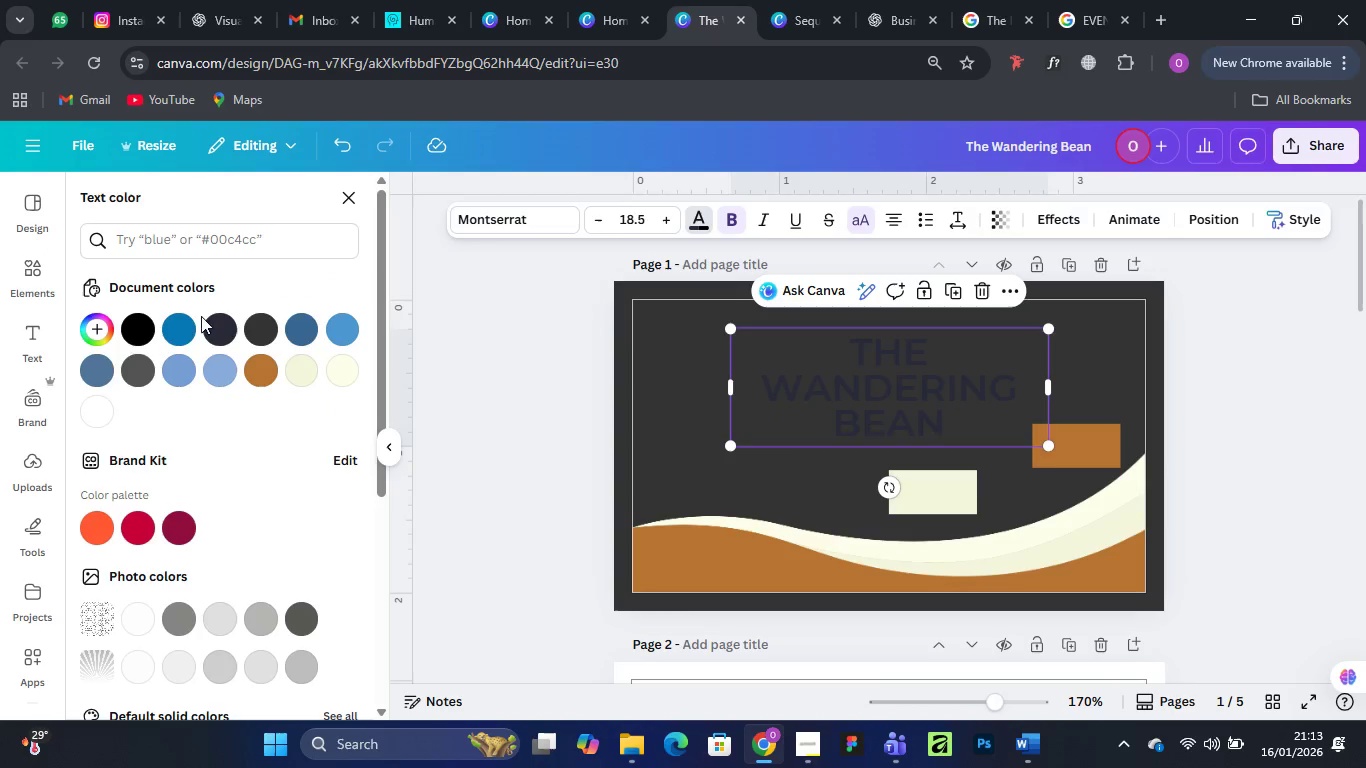 
mouse_move([321, 367])
 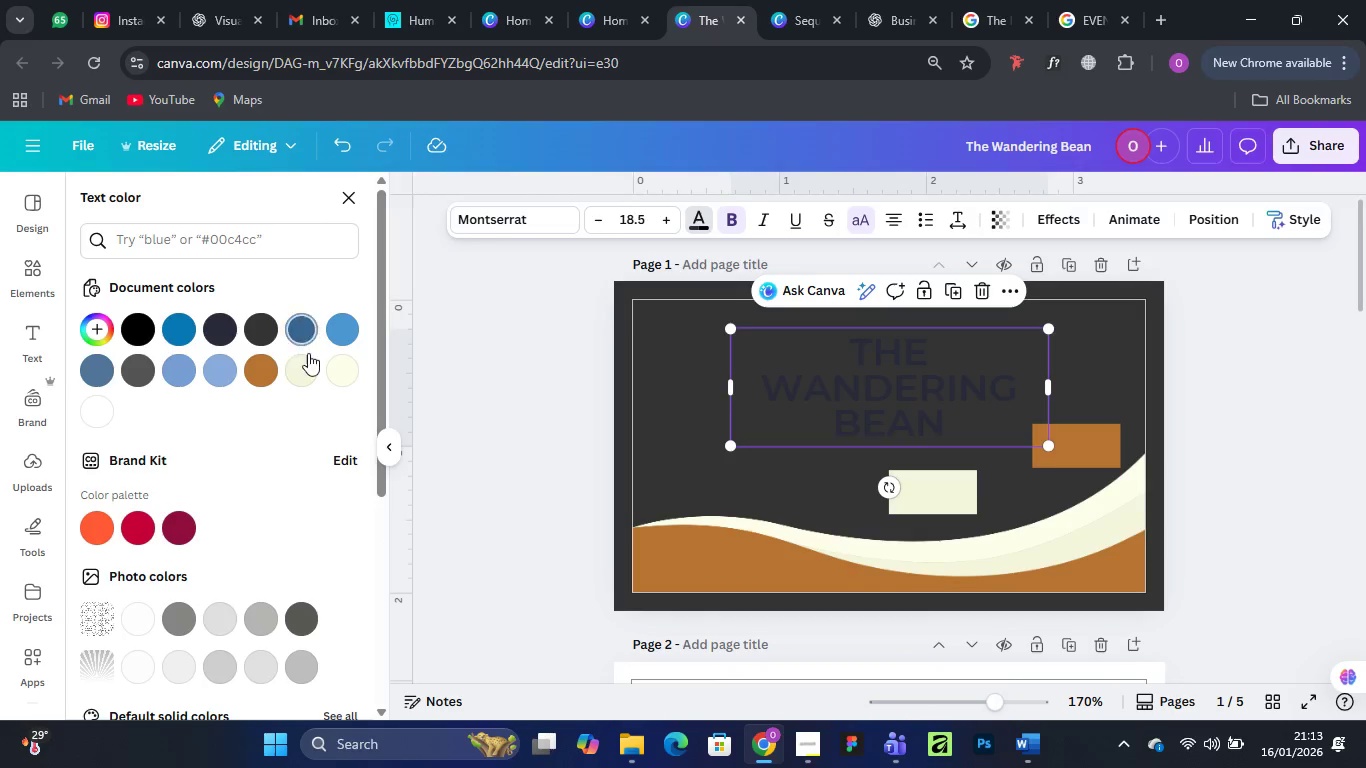 
wait(7.57)
 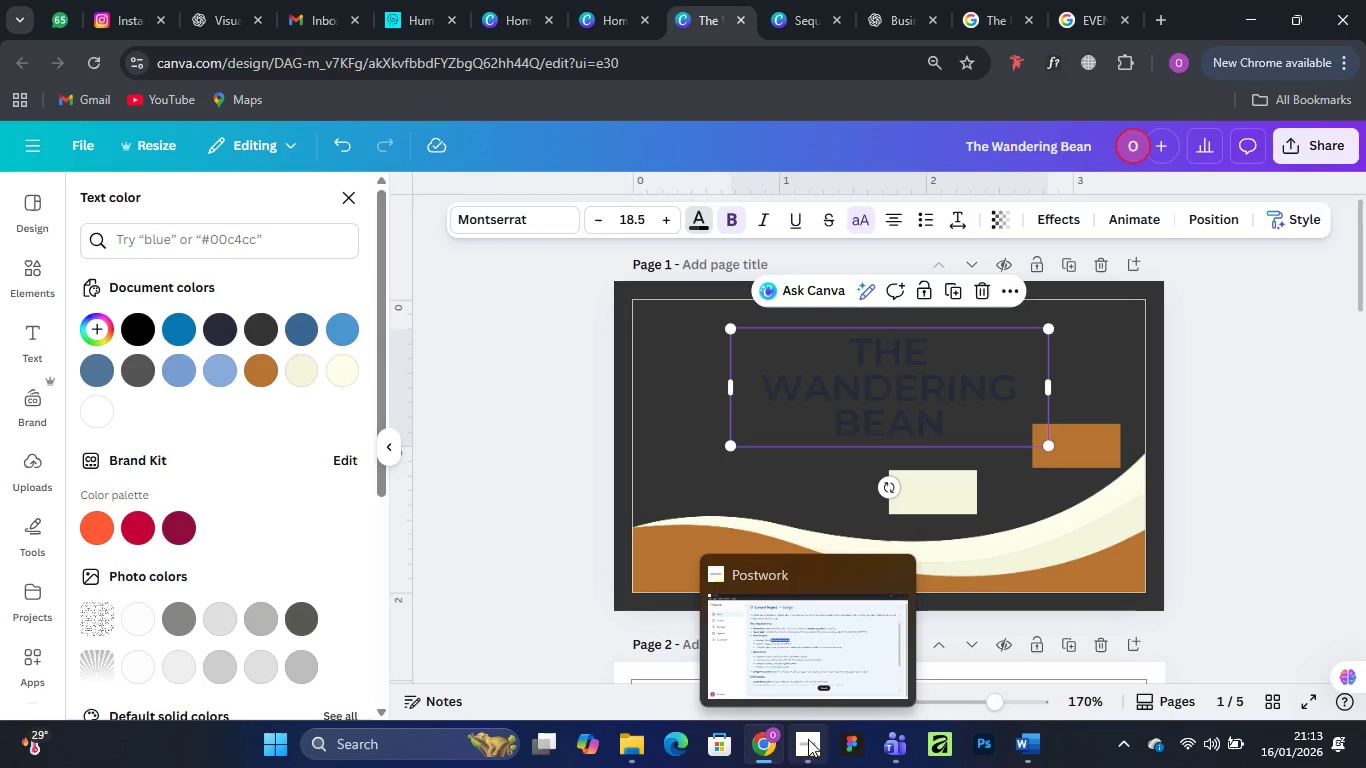 
left_click([301, 367])
 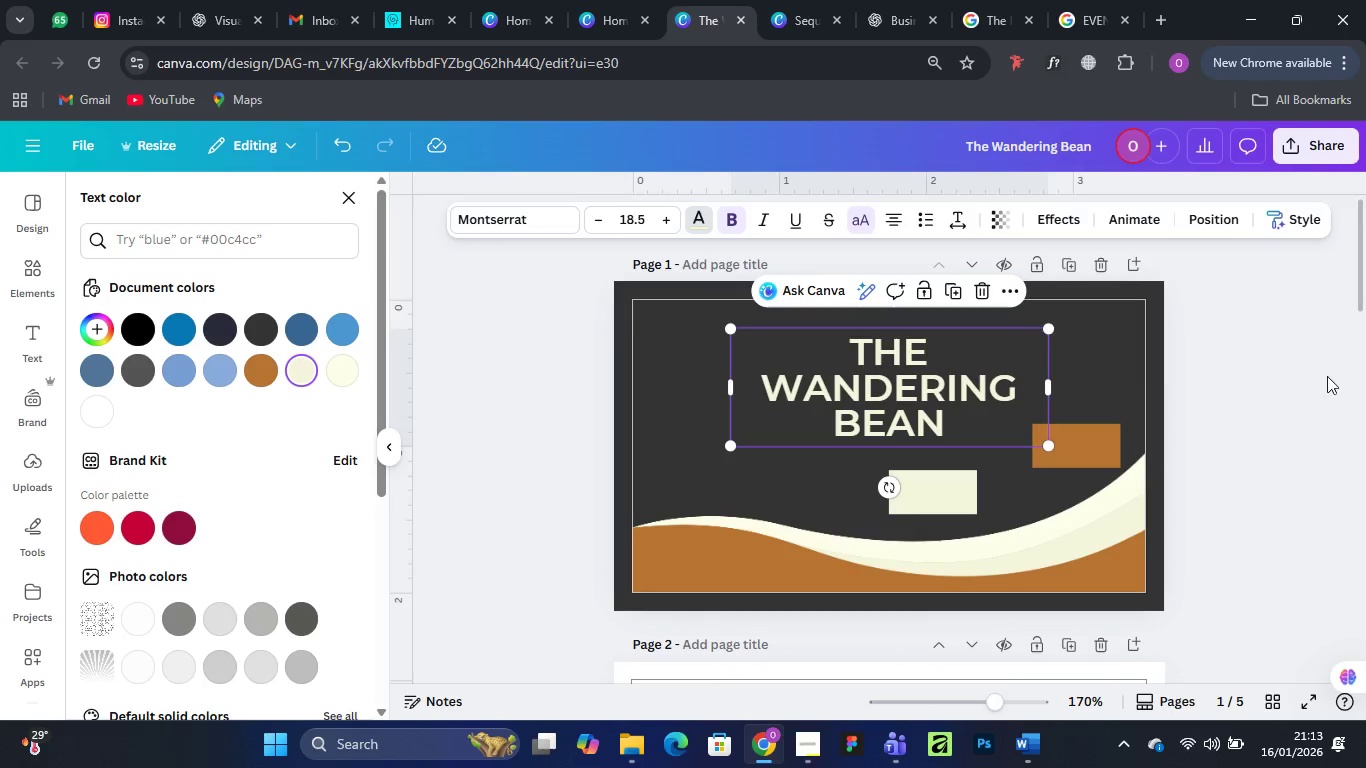 
left_click([1349, 364])
 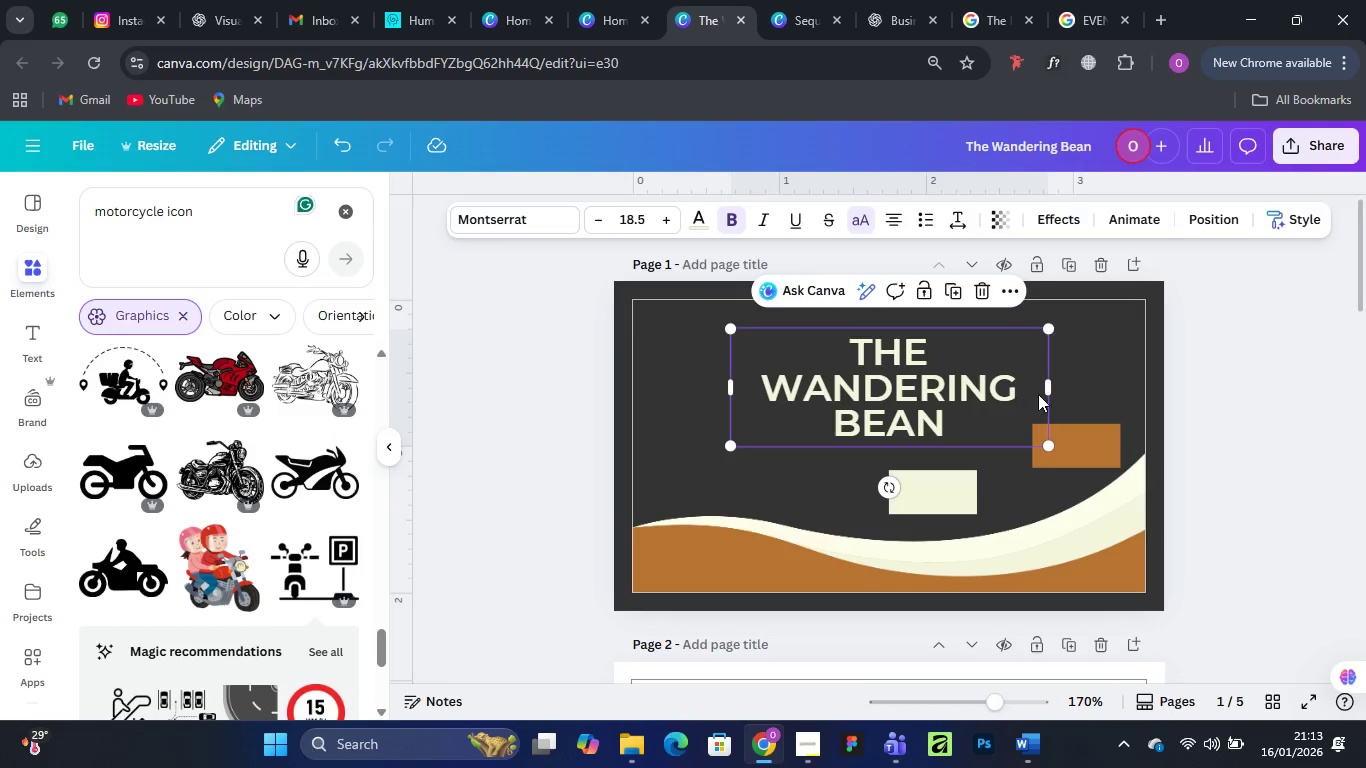 
left_click_drag(start_coordinate=[1051, 392], to_coordinate=[1097, 384])
 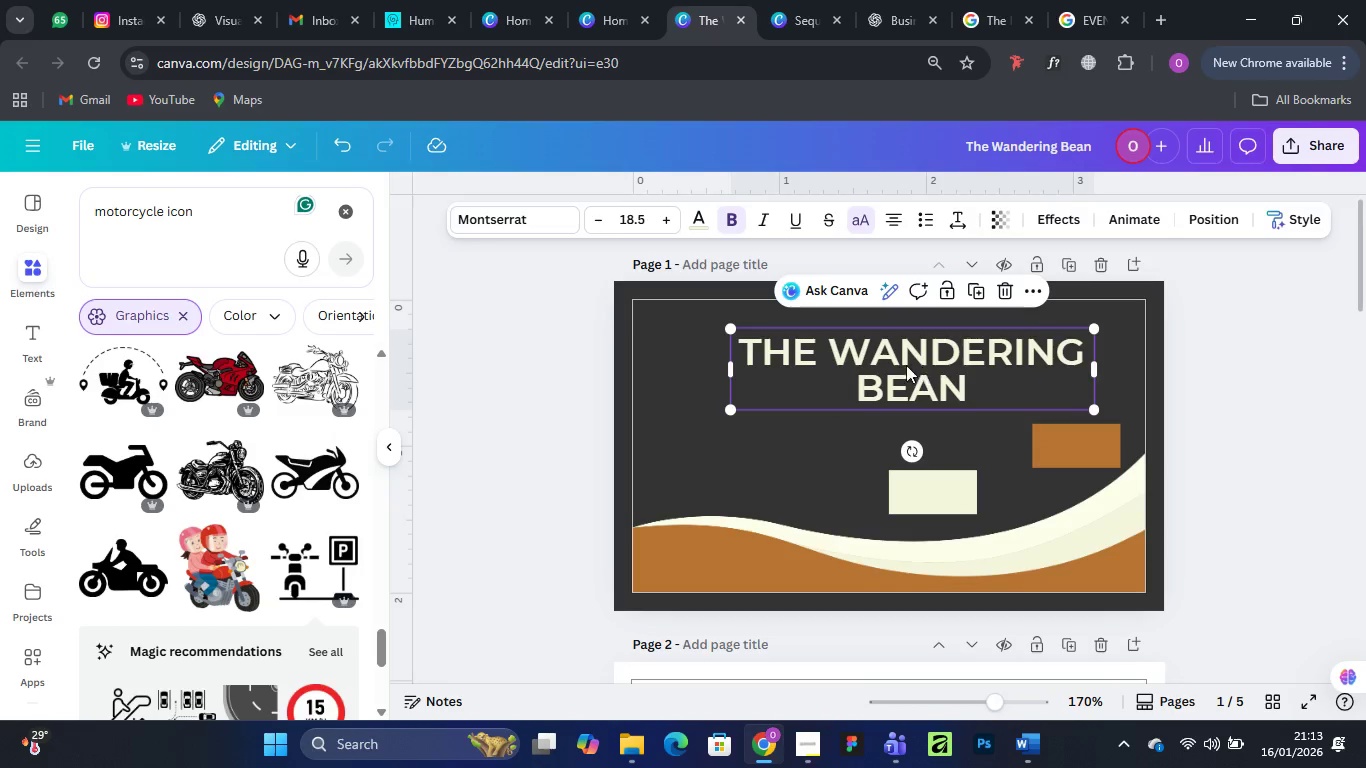 
left_click_drag(start_coordinate=[896, 363], to_coordinate=[814, 386])
 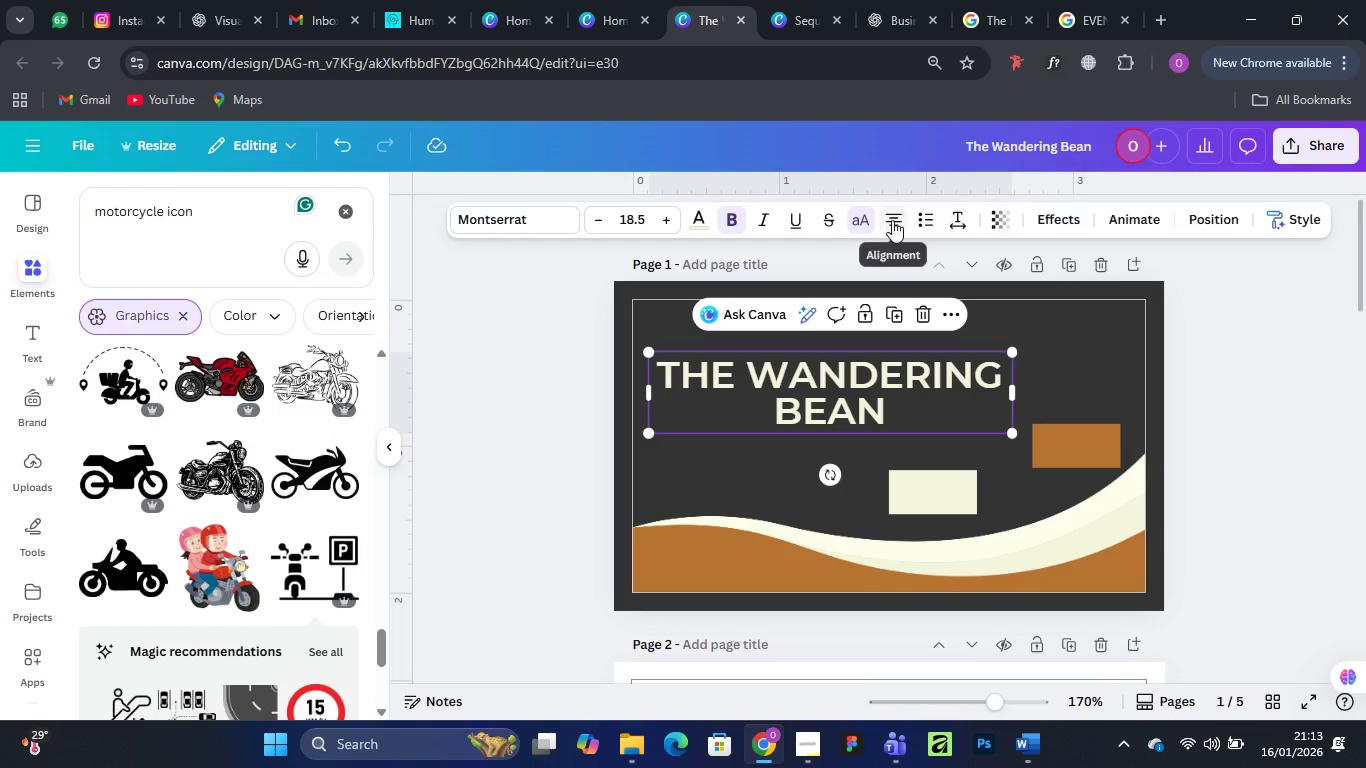 
left_click([892, 220])
 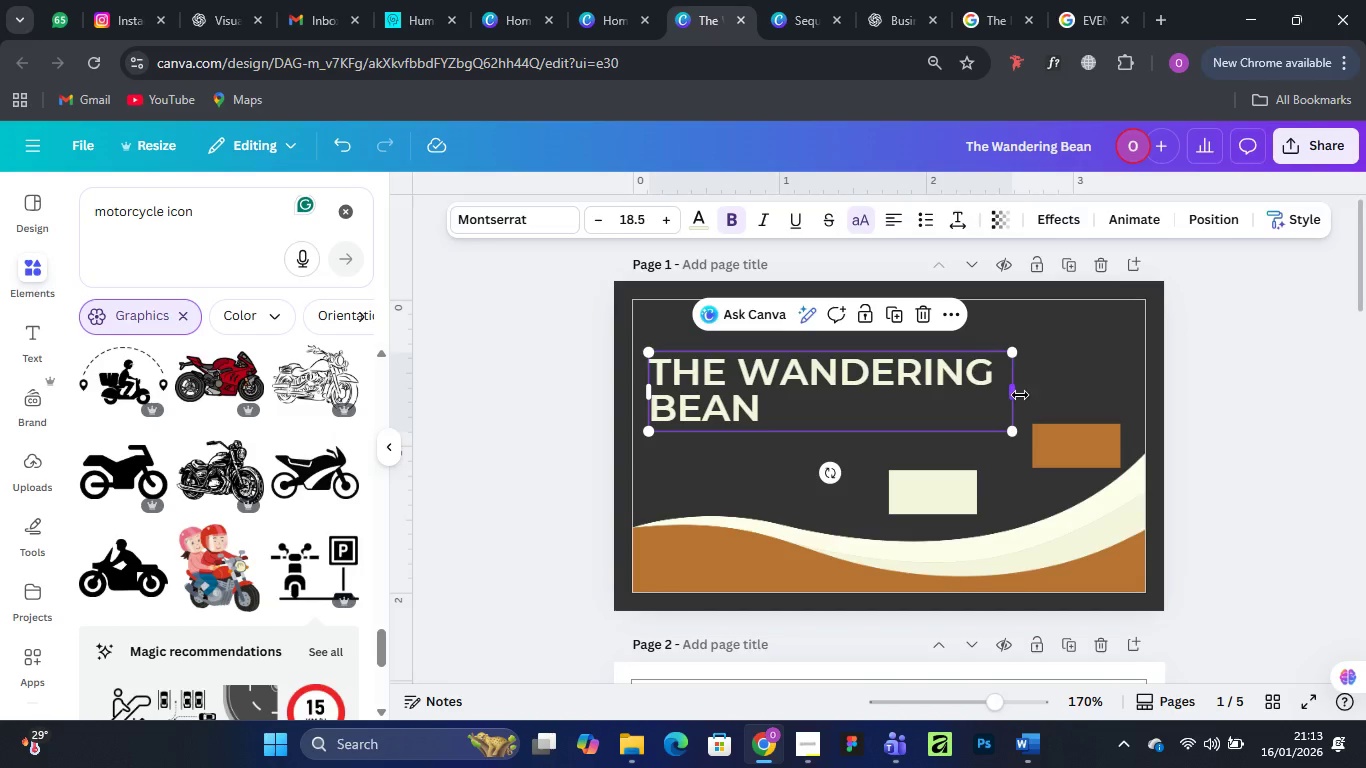 
left_click_drag(start_coordinate=[1017, 396], to_coordinate=[930, 392])
 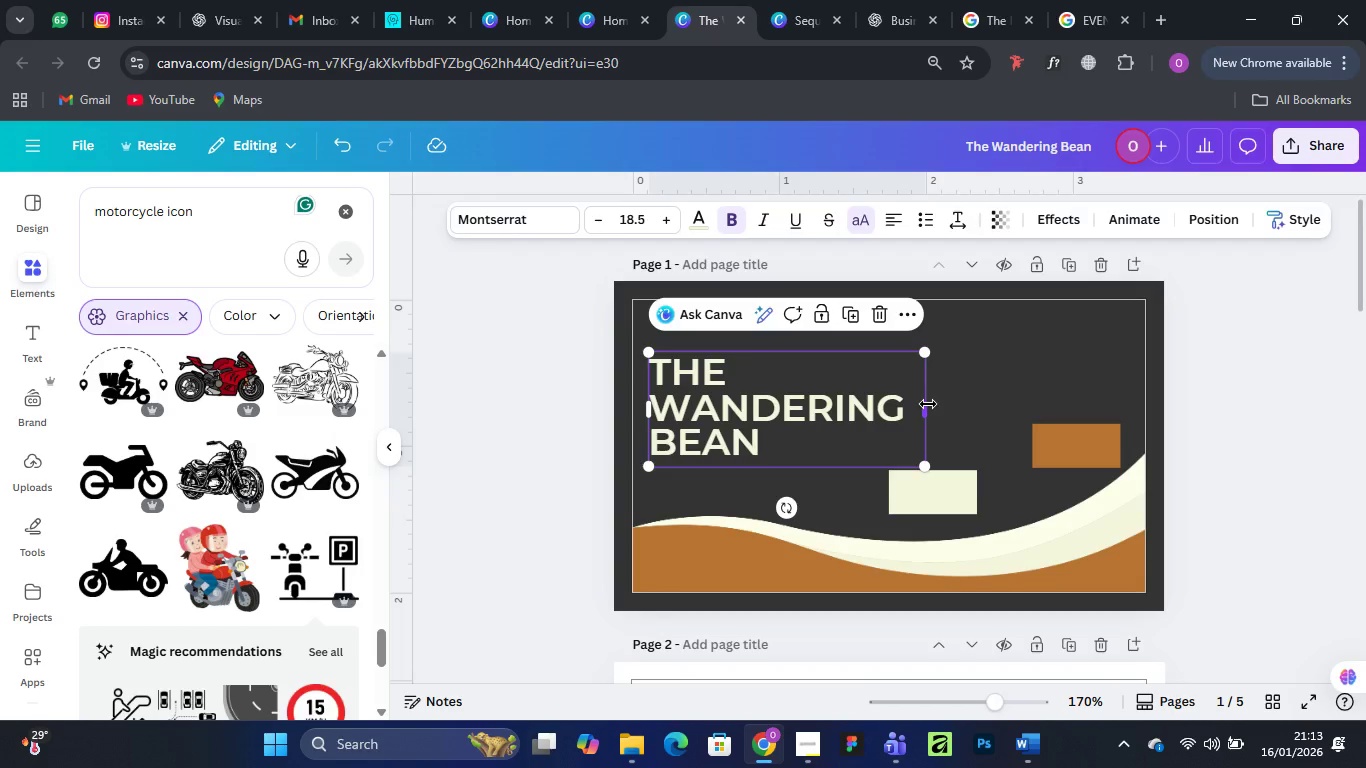 
left_click_drag(start_coordinate=[926, 470], to_coordinate=[902, 457])
 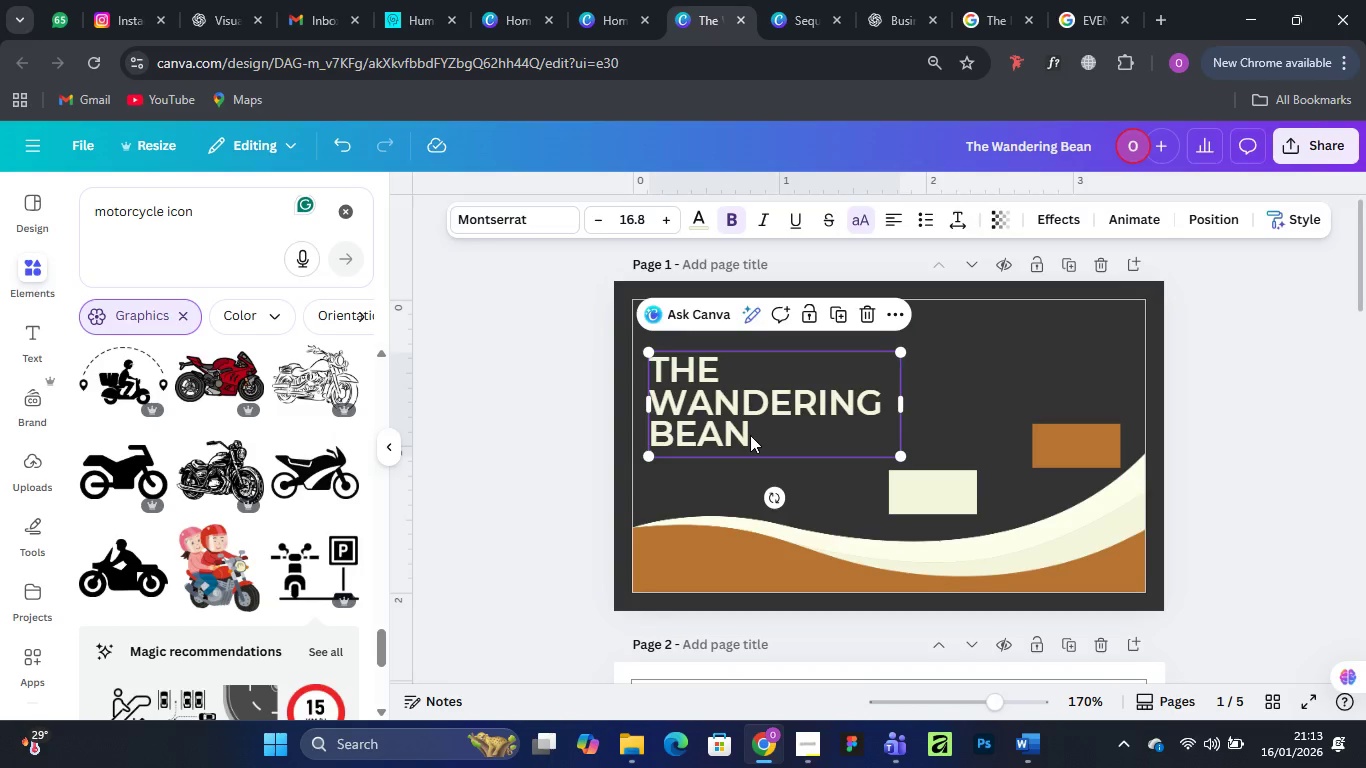 
wait(10.5)
 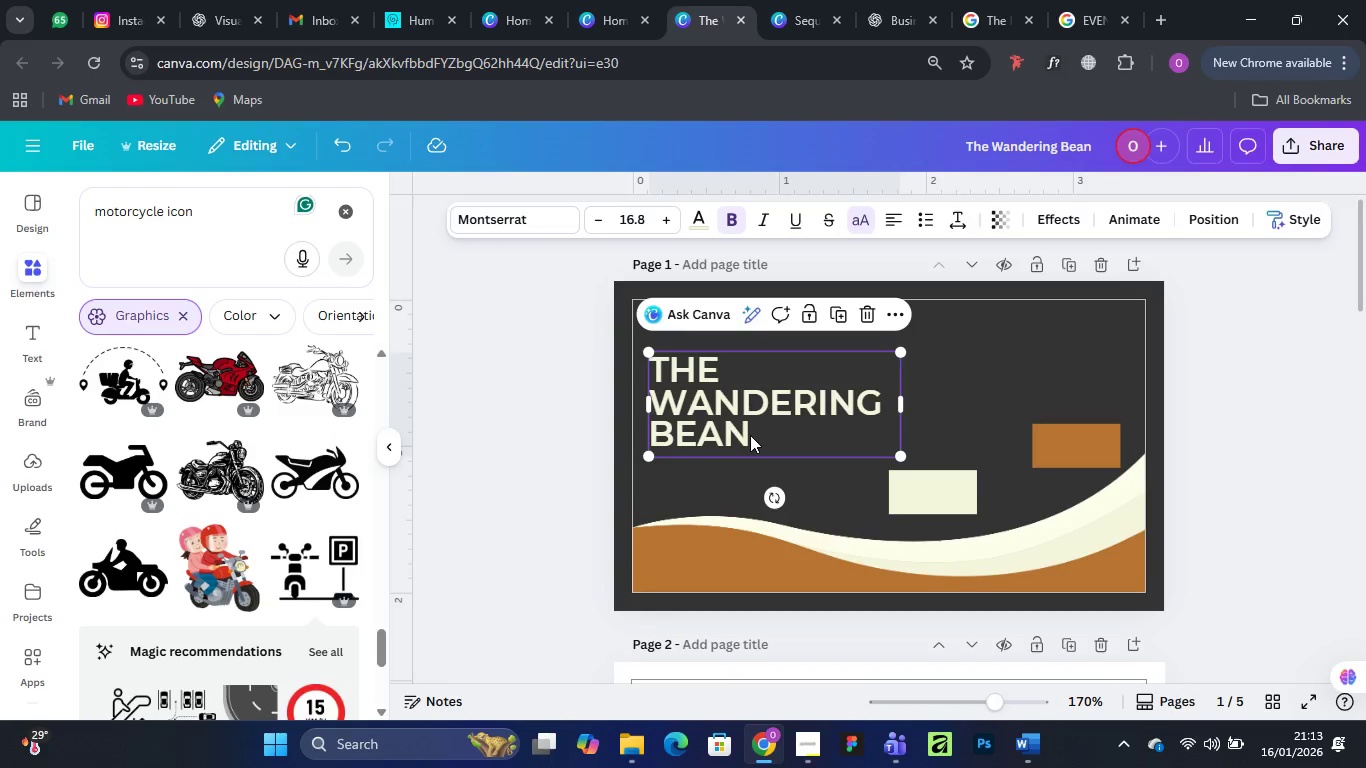 
left_click([527, 221])
 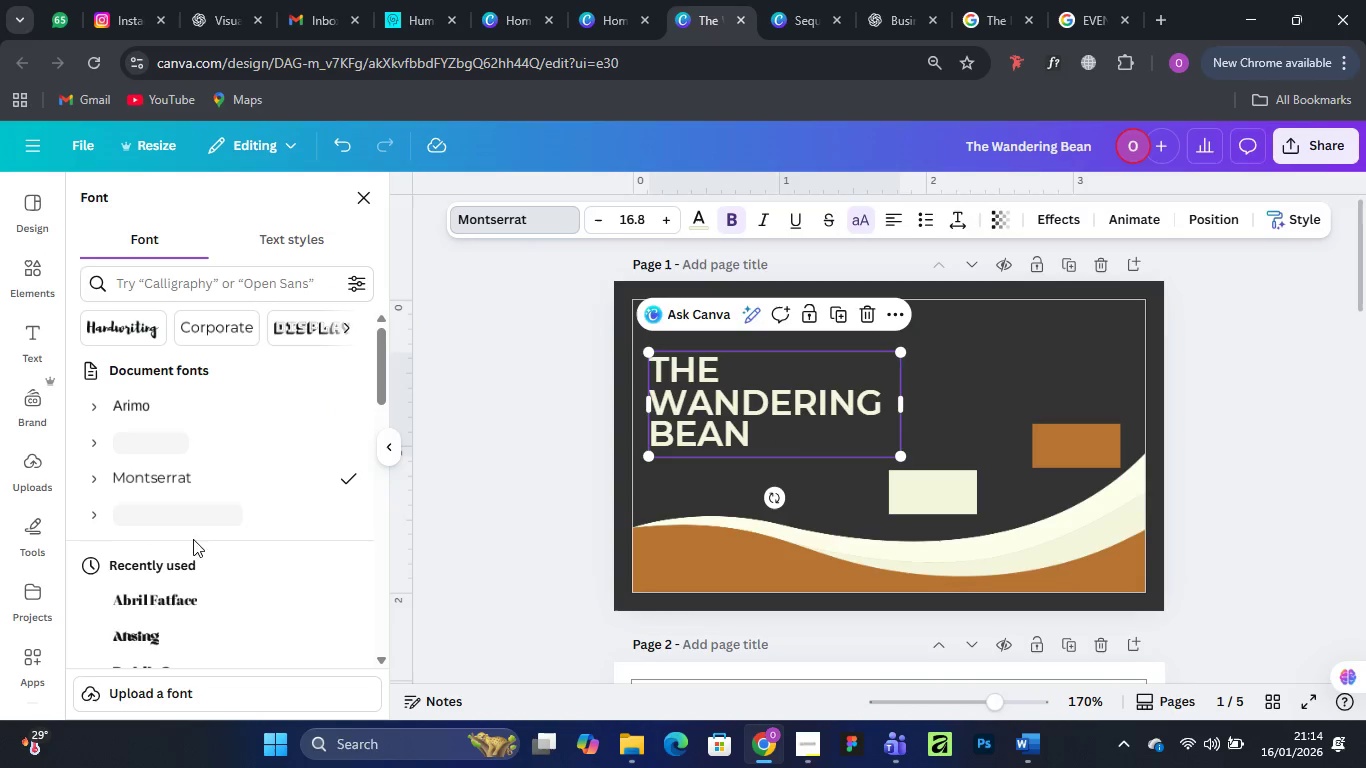 
scroll: coordinate [195, 523], scroll_direction: down, amount: 3.0
 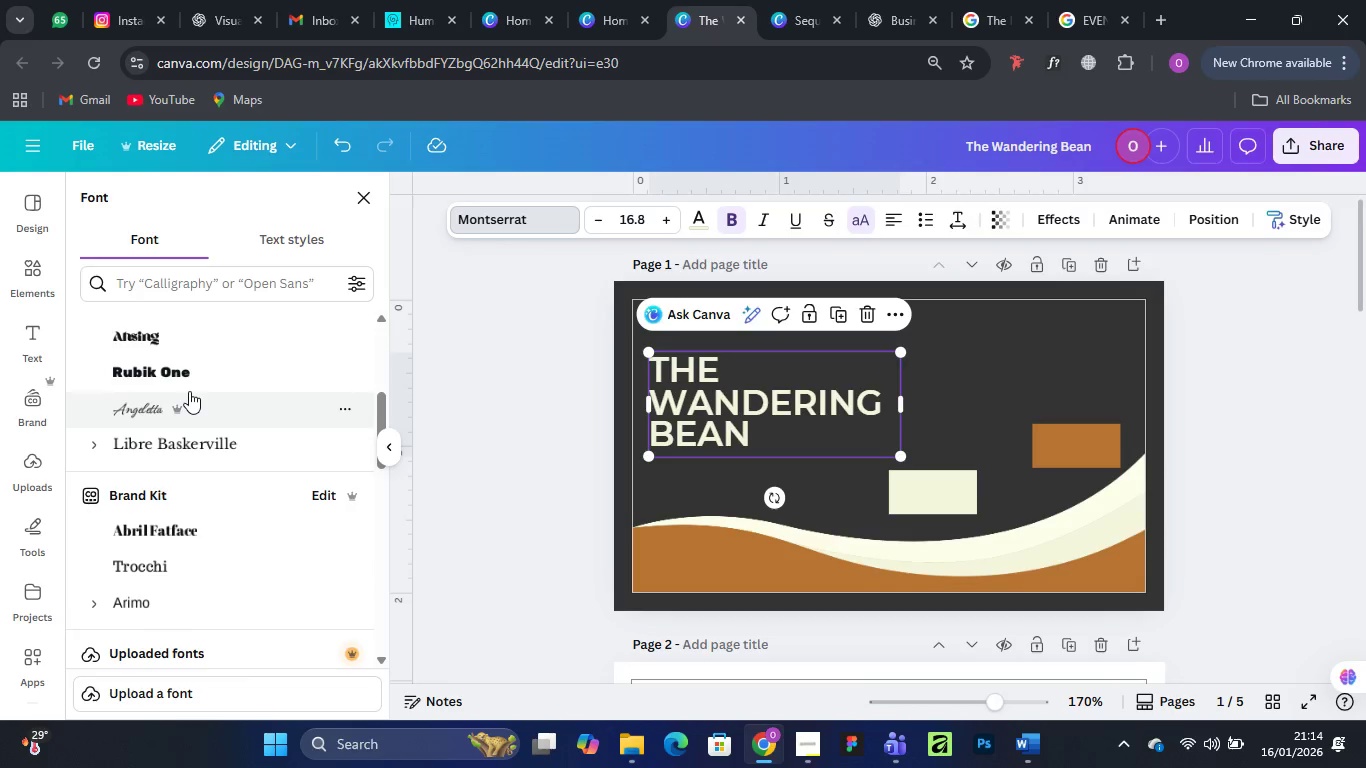 
left_click([202, 374])
 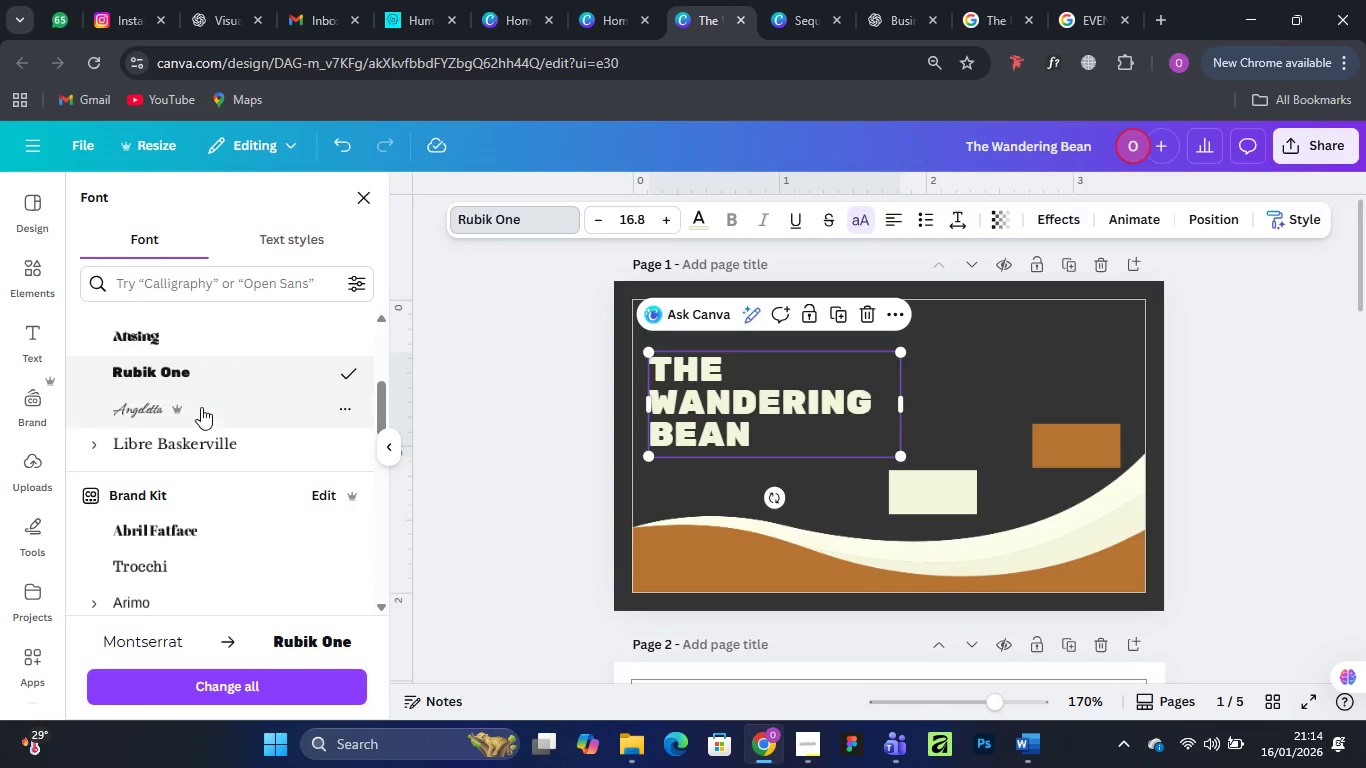 
left_click([194, 443])
 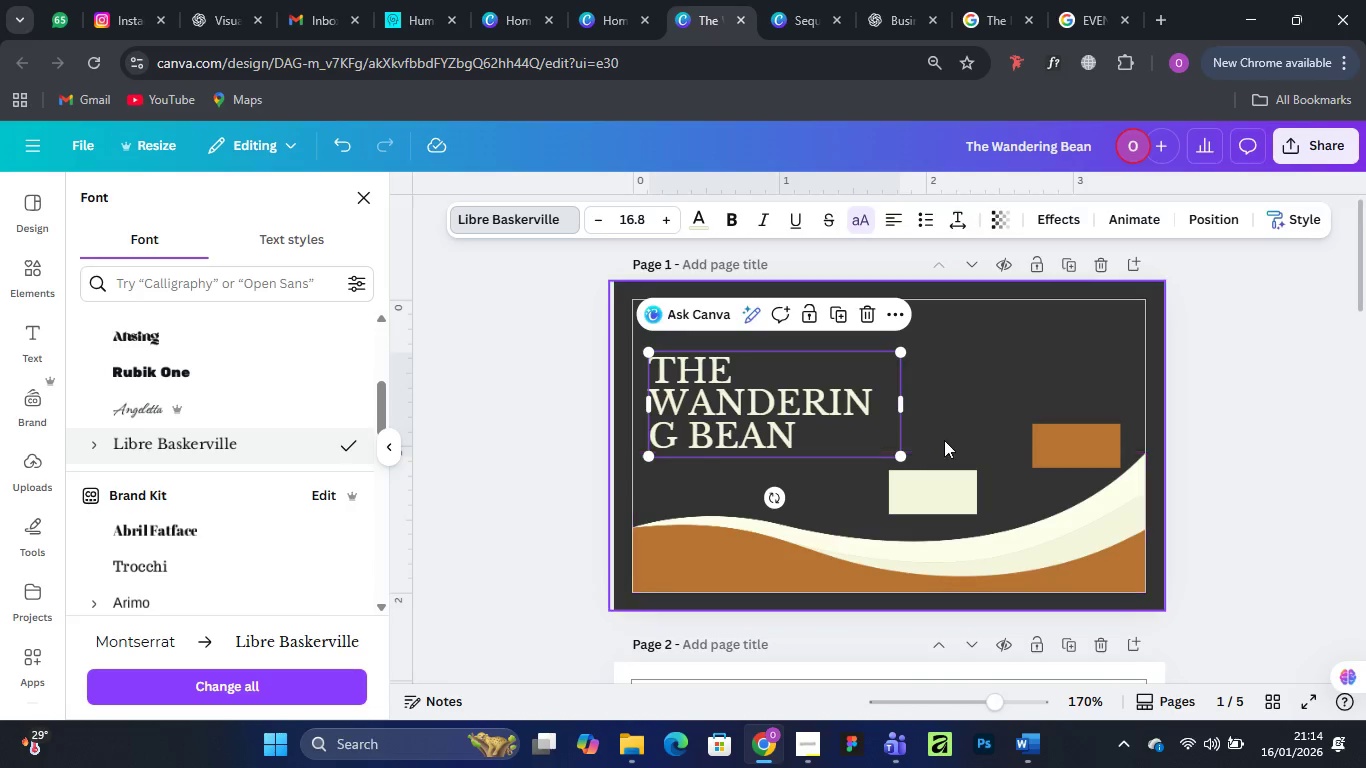 
wait(5.02)
 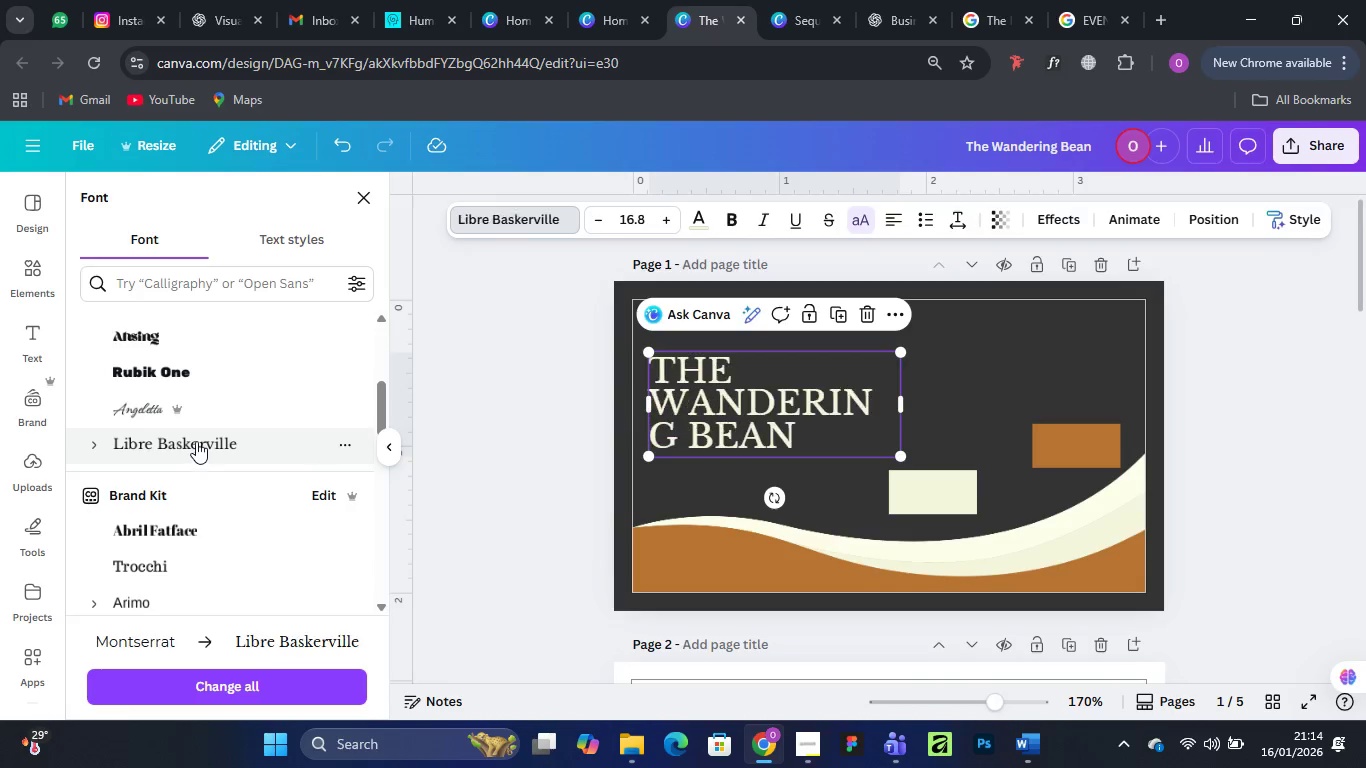 
left_click_drag(start_coordinate=[908, 401], to_coordinate=[935, 399])
 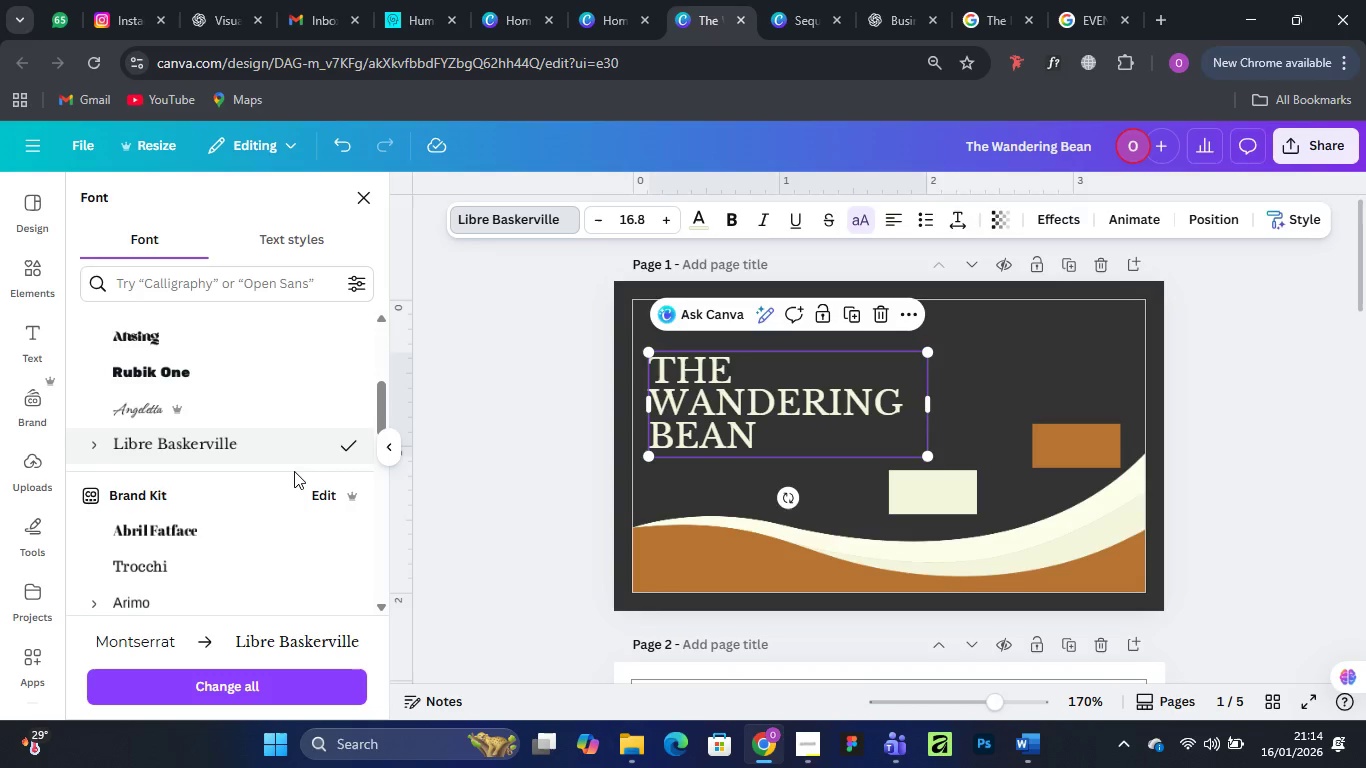 
scroll: coordinate [264, 460], scroll_direction: down, amount: 13.0
 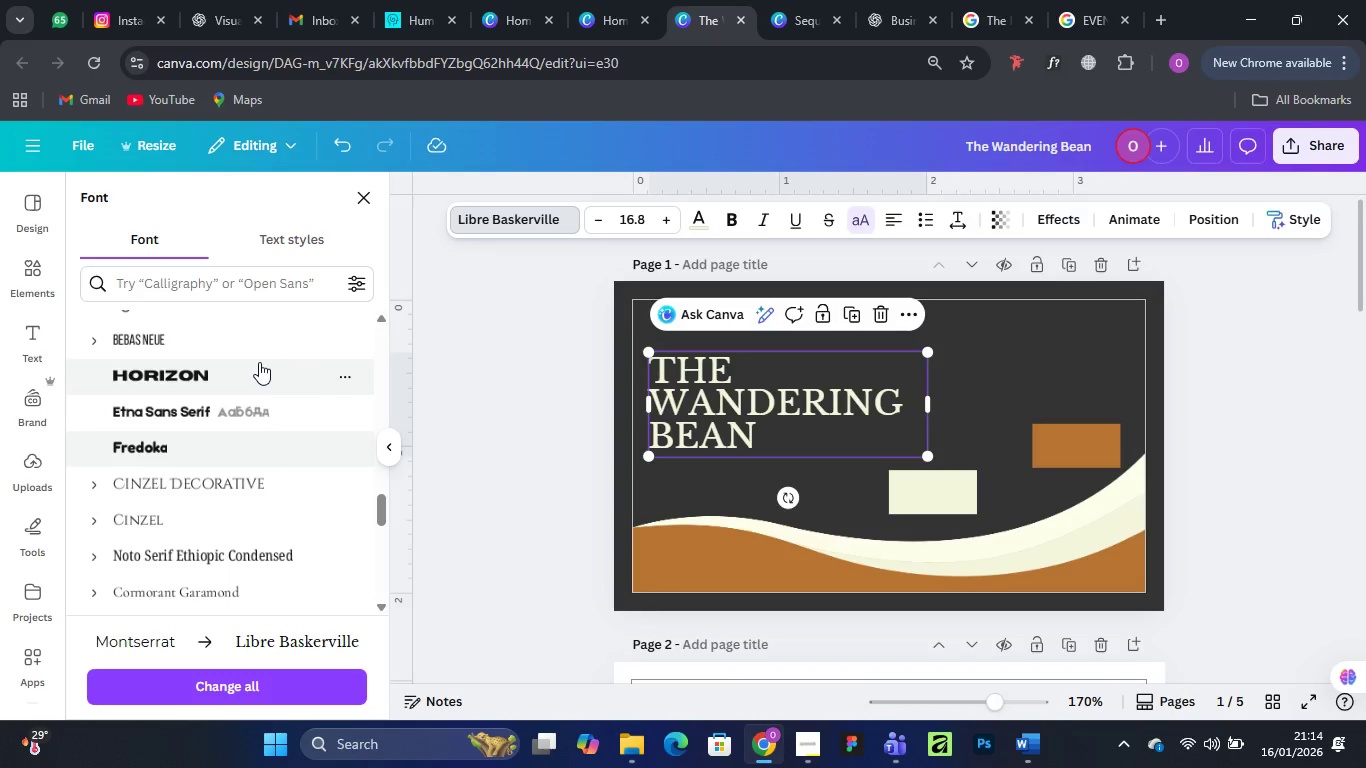 
left_click([257, 362])
 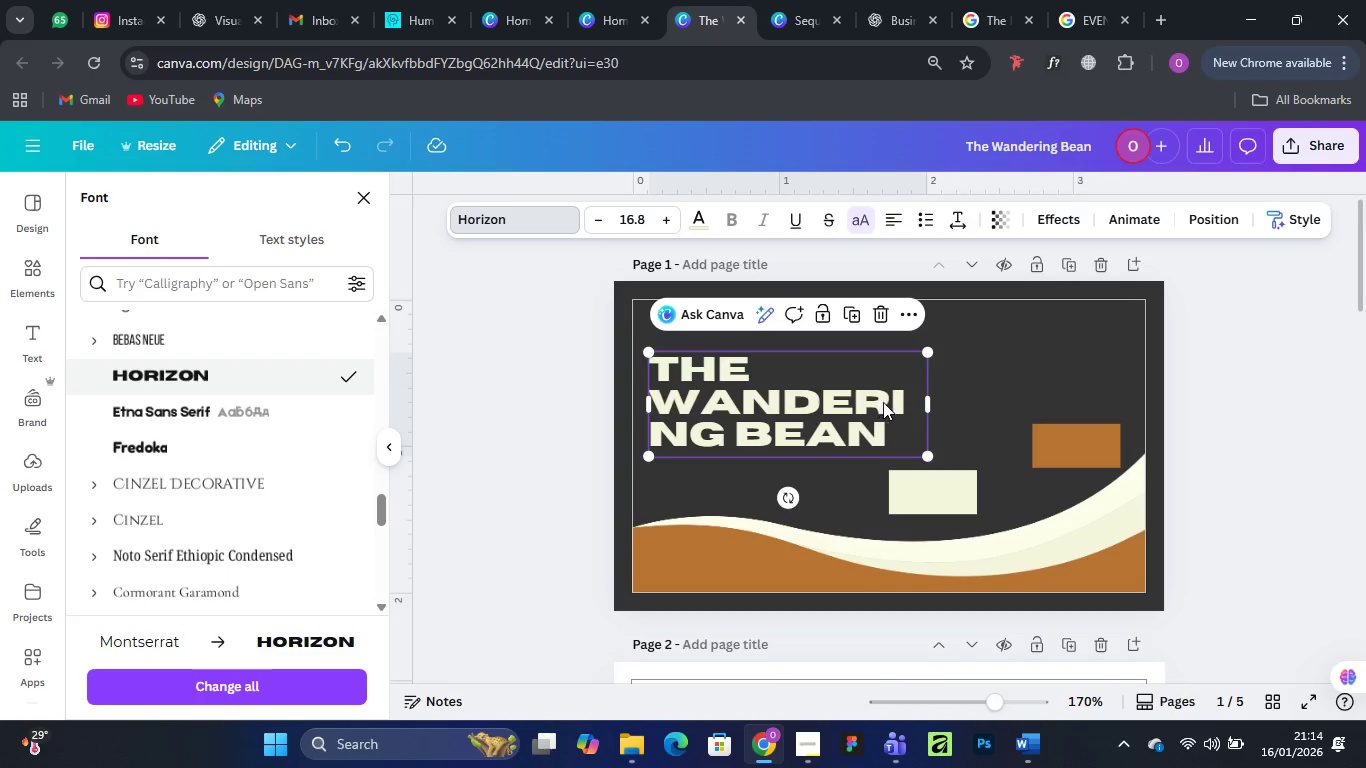 
left_click_drag(start_coordinate=[931, 402], to_coordinate=[998, 397])
 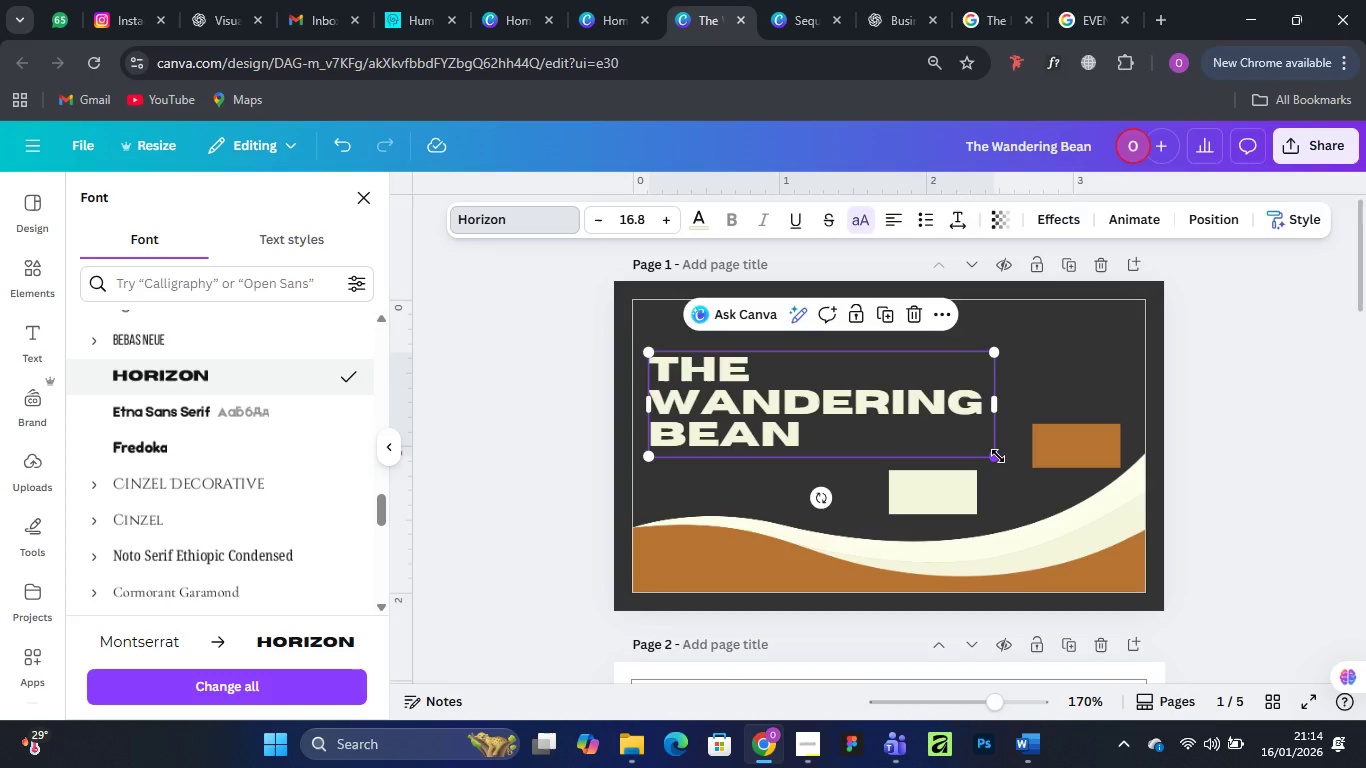 
left_click_drag(start_coordinate=[998, 456], to_coordinate=[907, 429])
 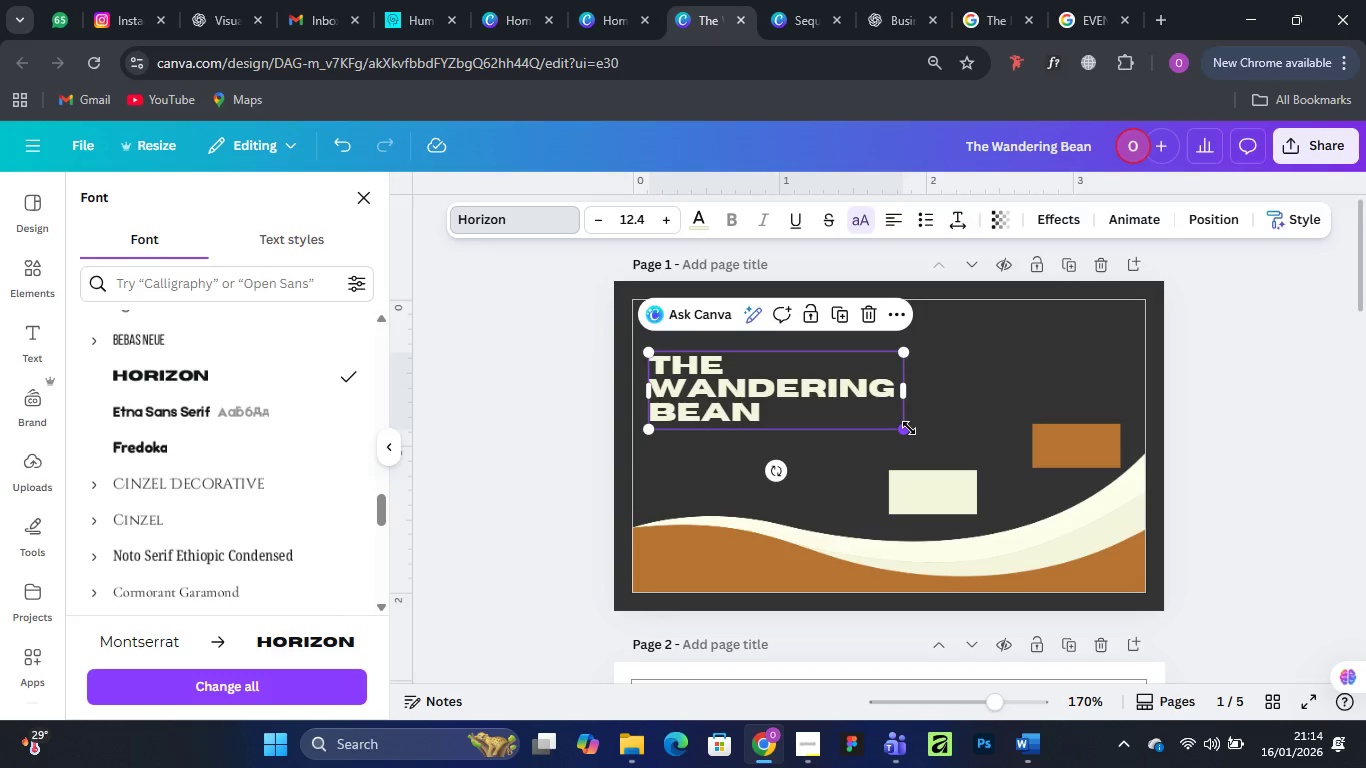 
left_click_drag(start_coordinate=[908, 390], to_coordinate=[994, 387])
 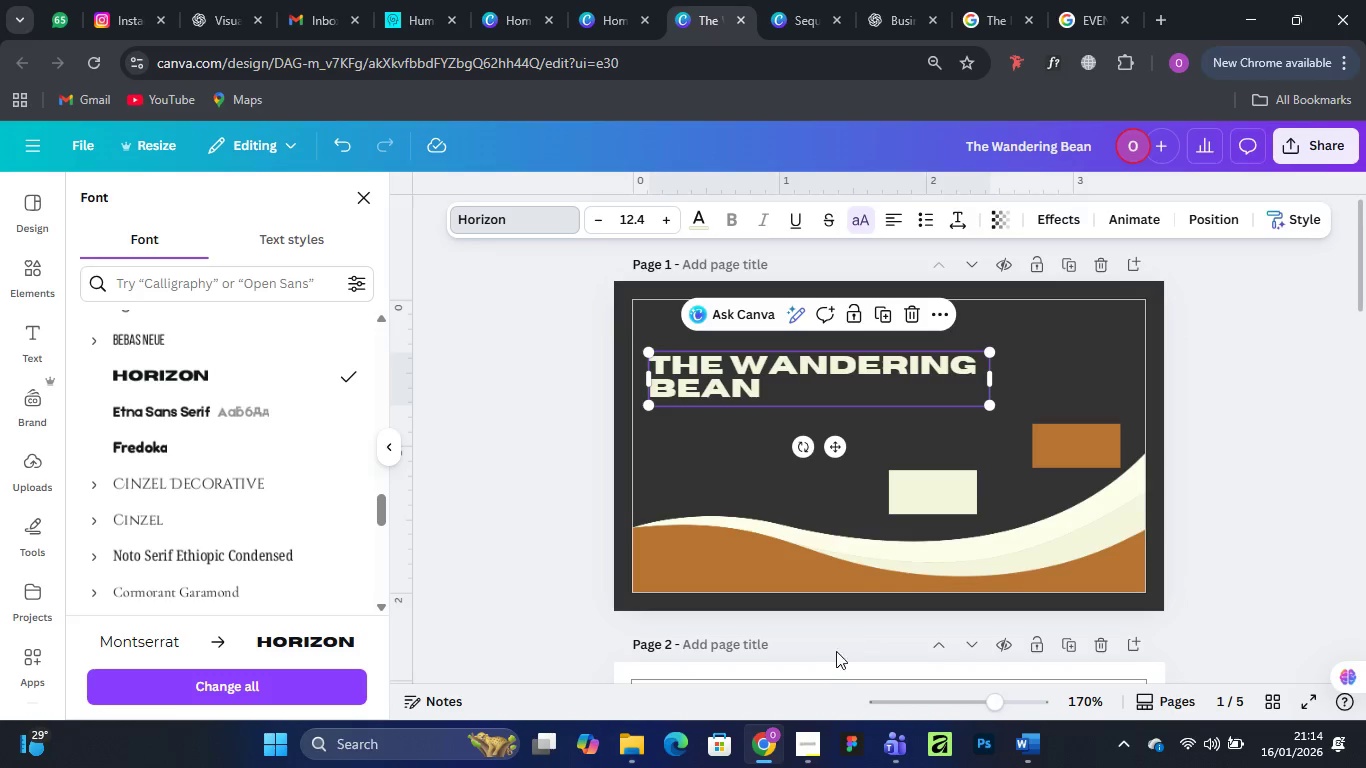 
left_click([809, 744])